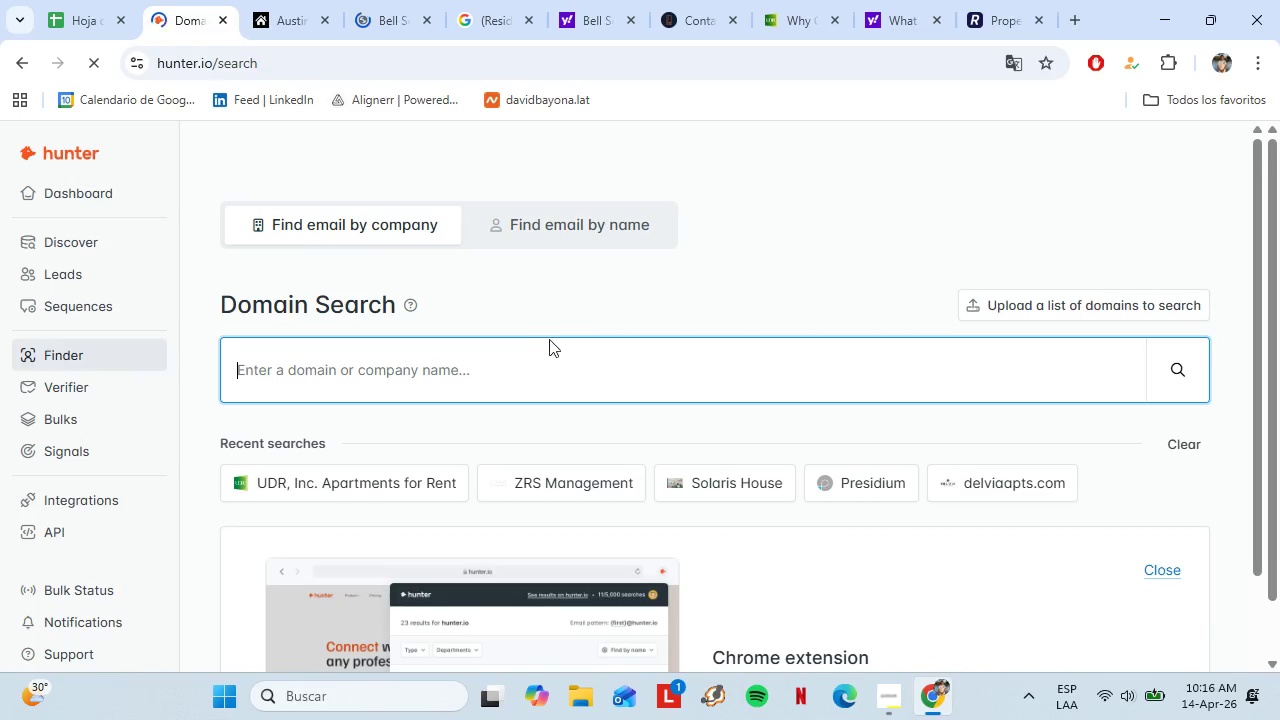 
wait(8.45)
 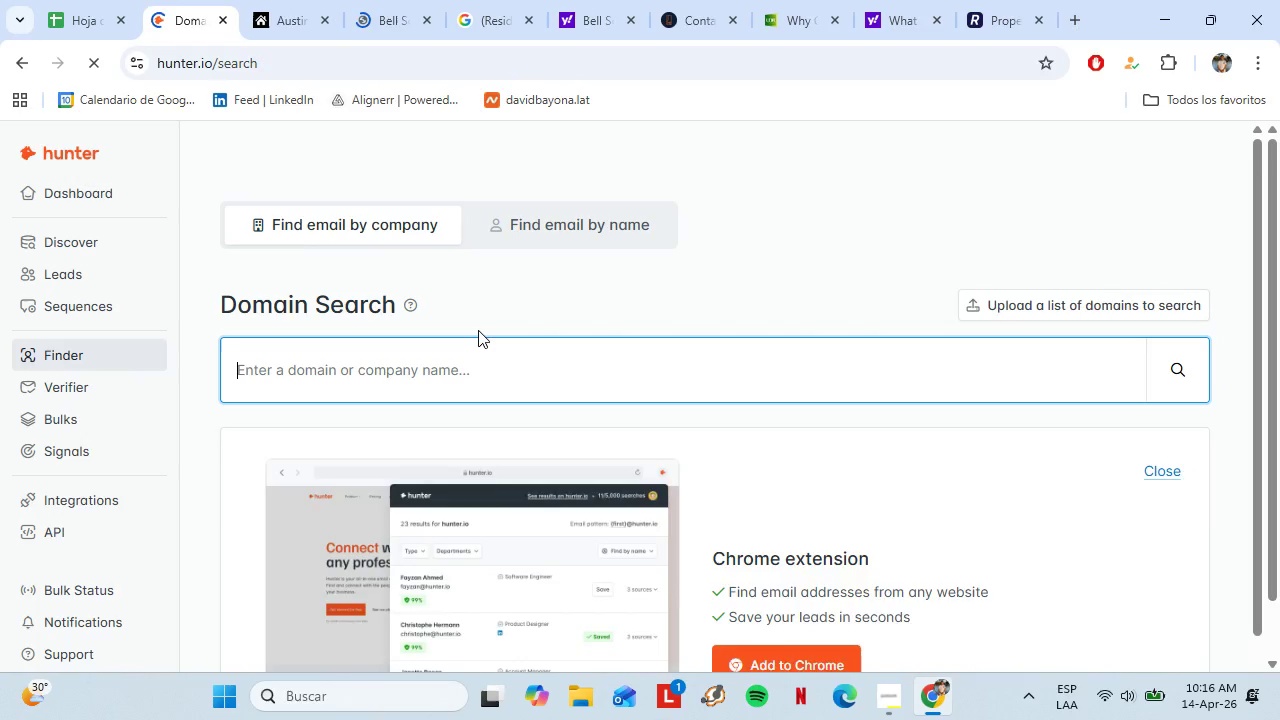 
key(Control+V)
 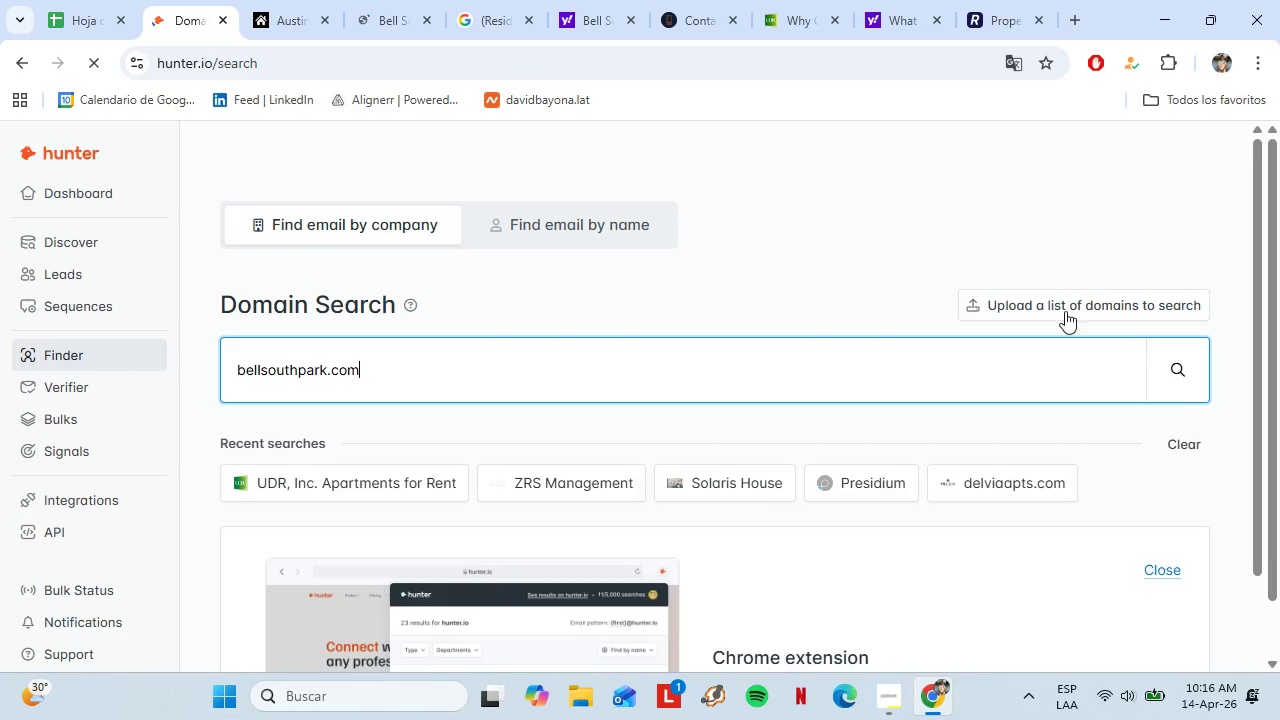 
left_click([1182, 375])
 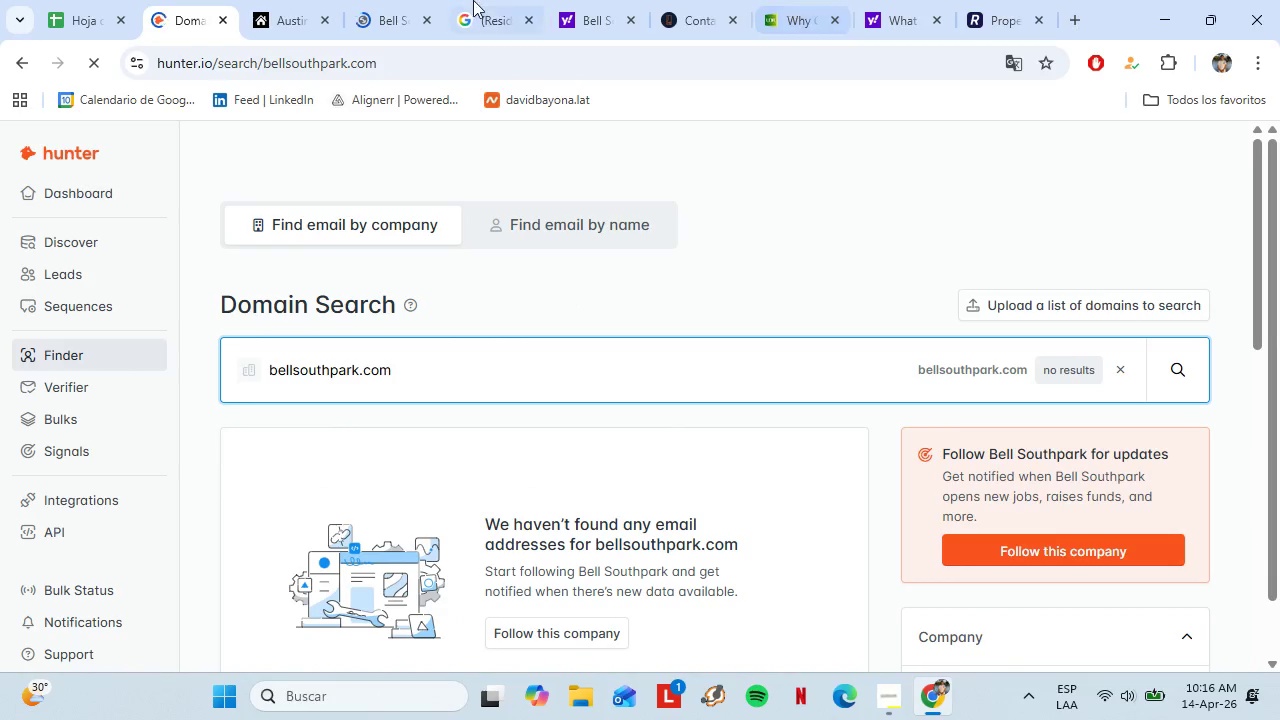 
left_click([396, 0])
 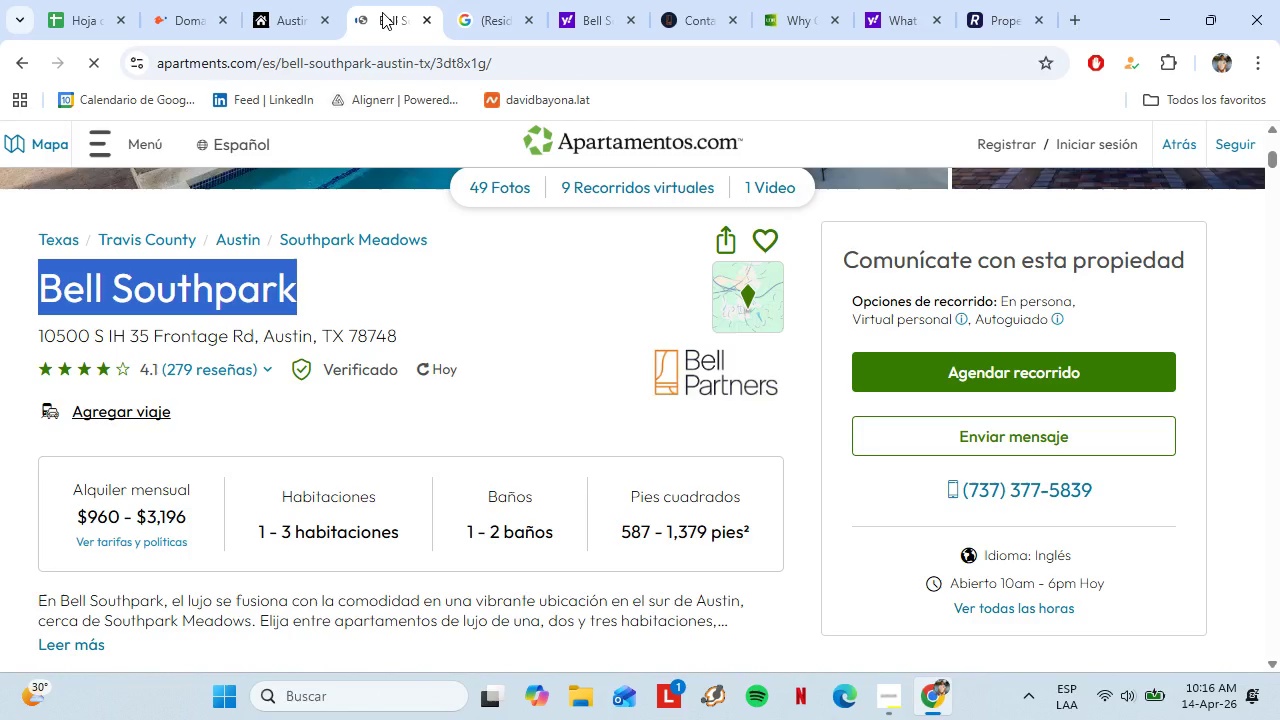 
left_click([688, 0])
 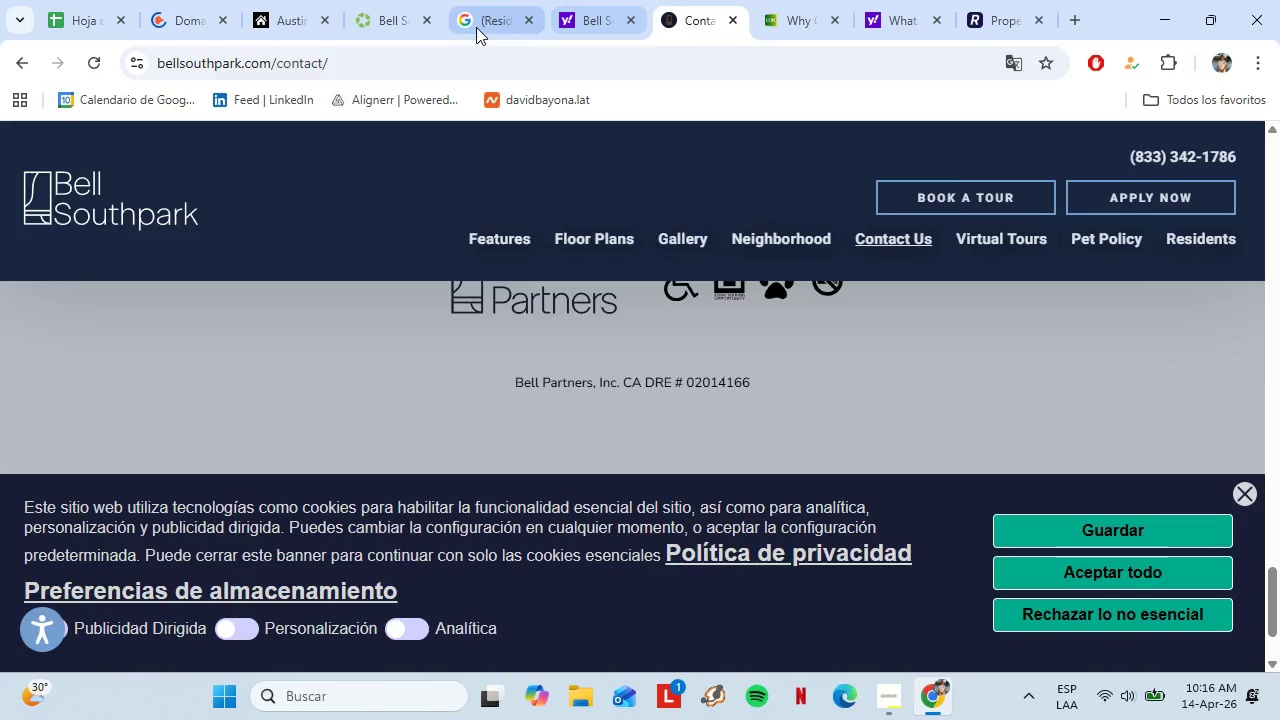 
left_click([476, 26])
 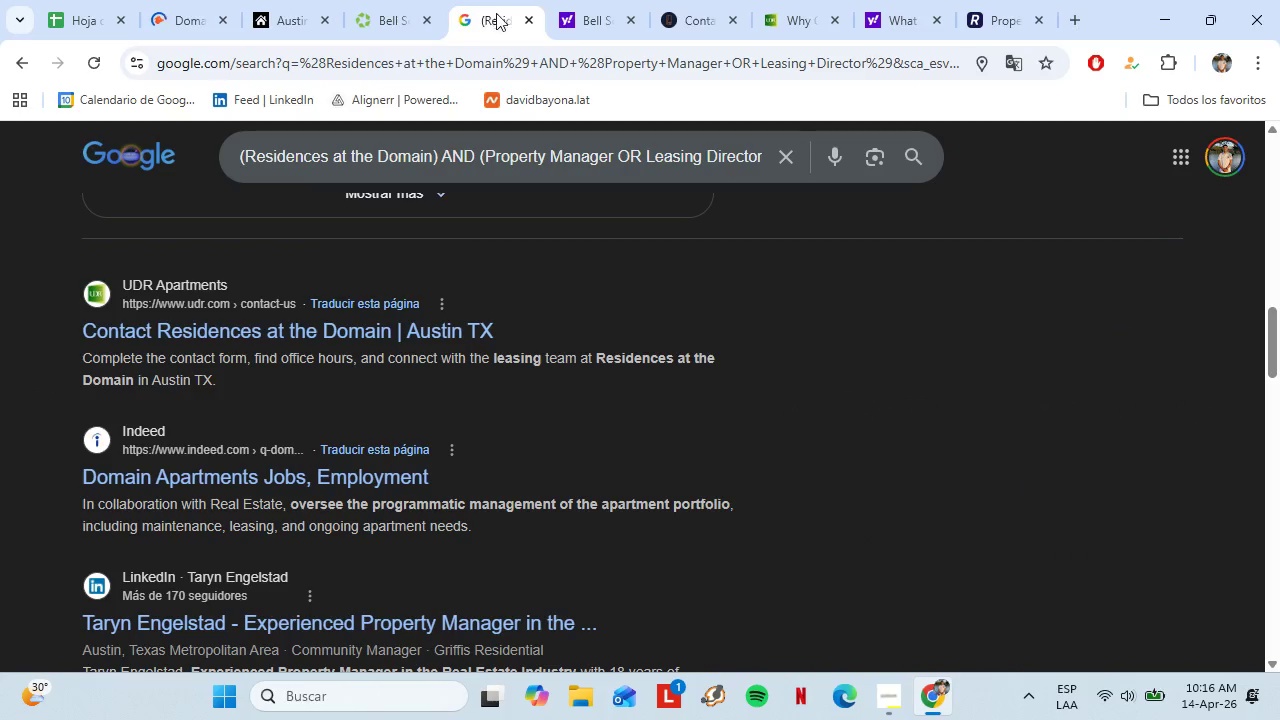 
left_click_drag(start_coordinate=[488, 13], to_coordinate=[994, 2])
 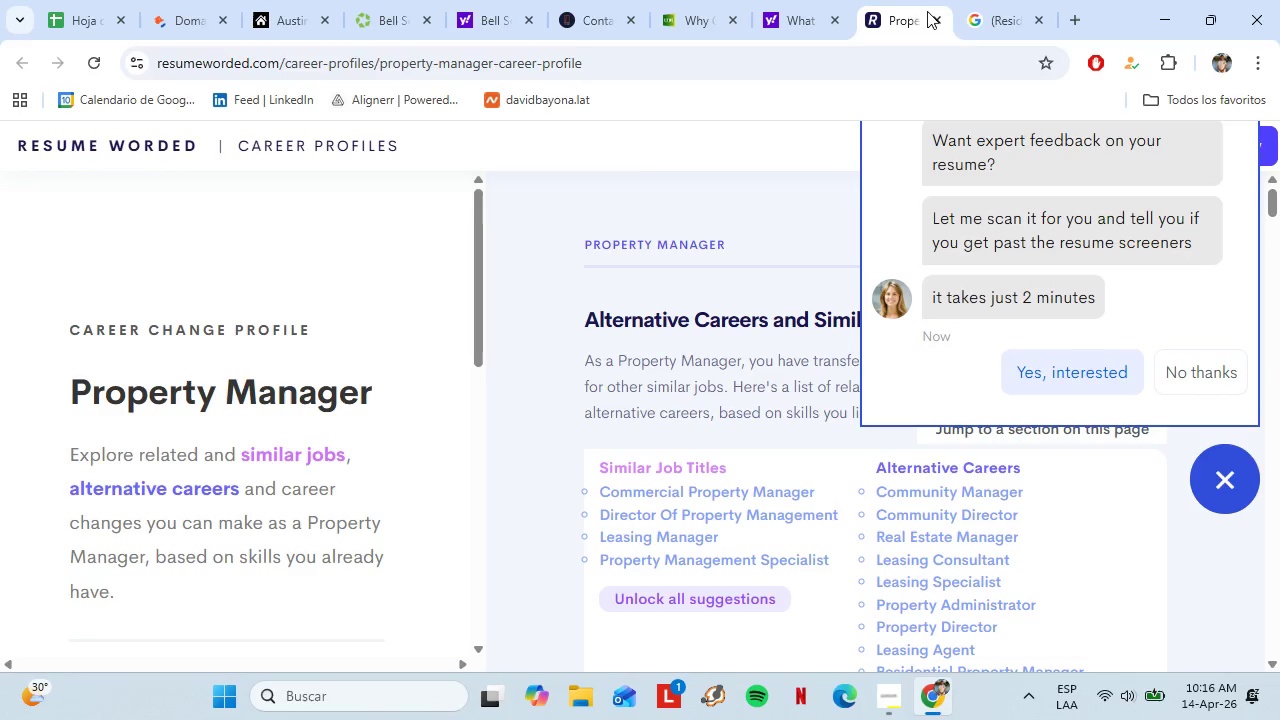 
left_click([897, 8])
 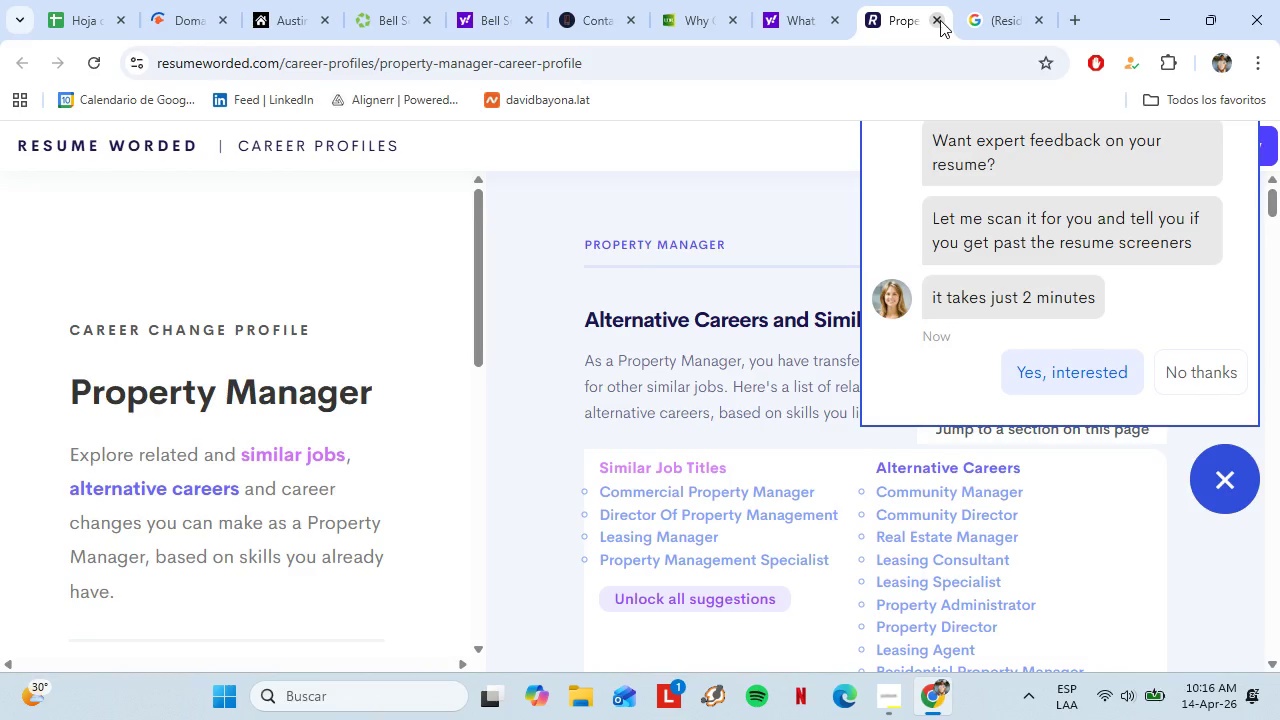 
left_click([940, 20])
 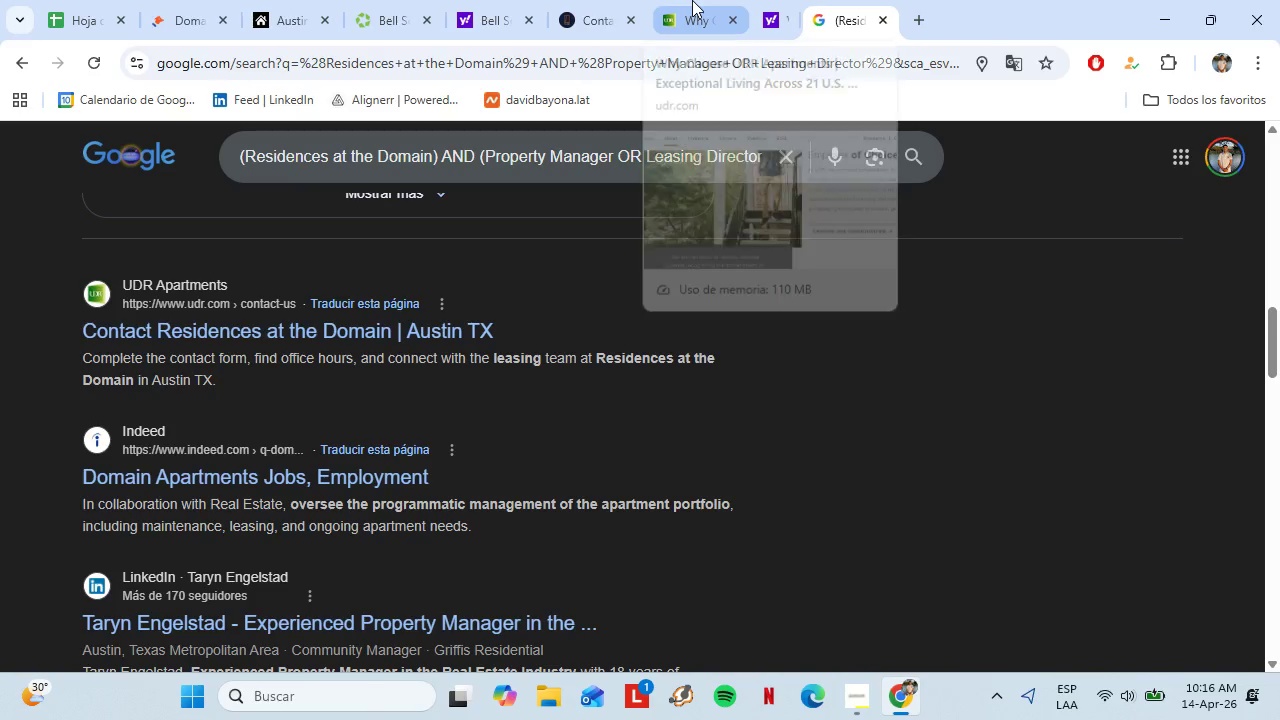 
left_click([692, 0])
 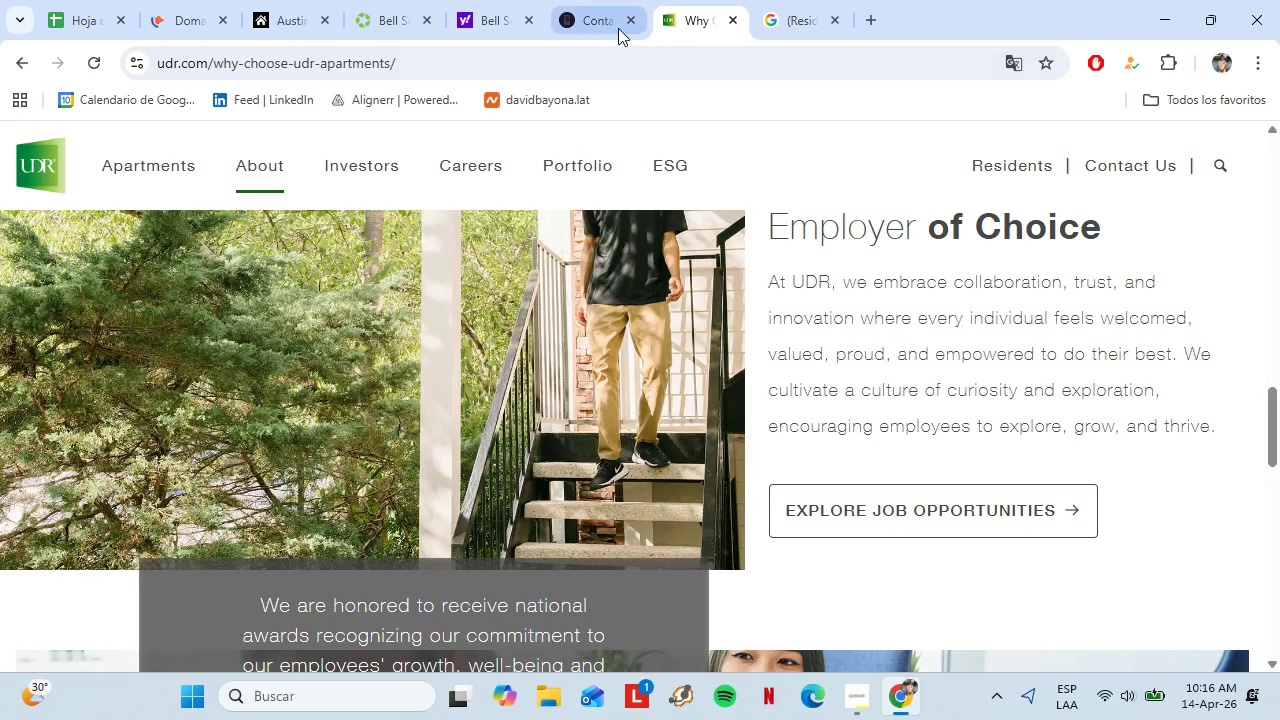 
left_click([618, 27])
 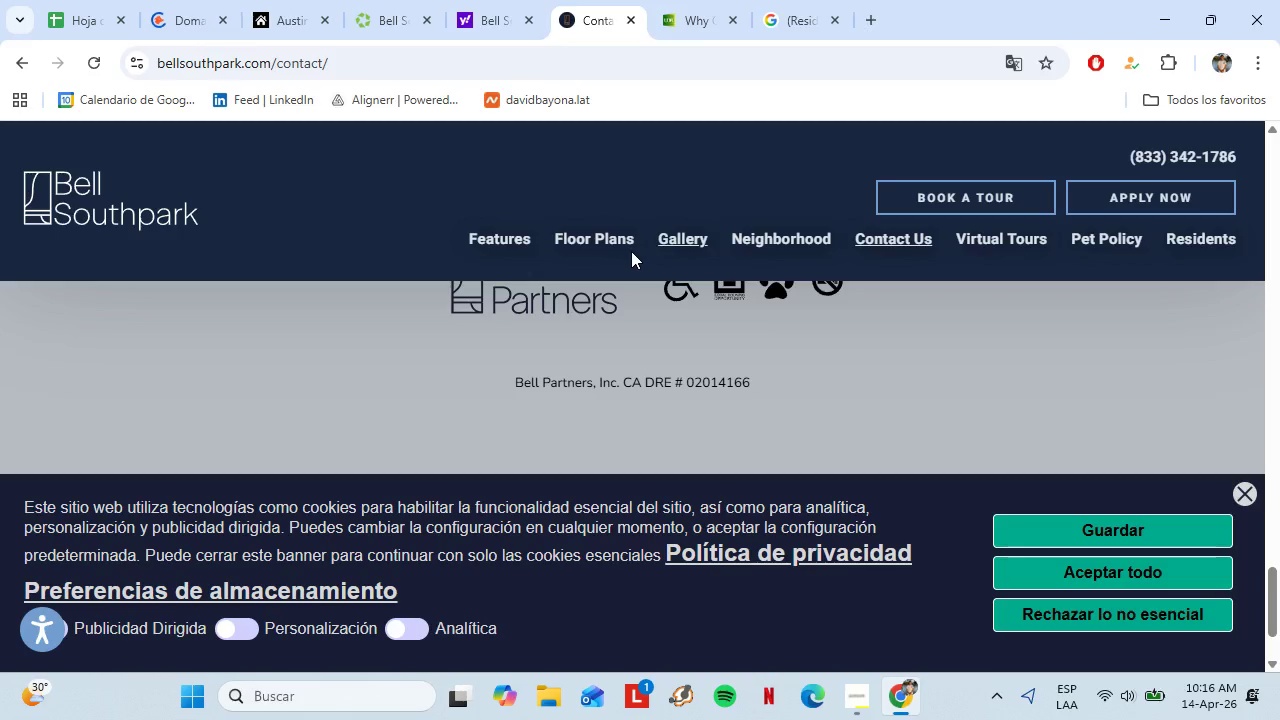 
scroll: coordinate [630, 256], scroll_direction: down, amount: 3.0
 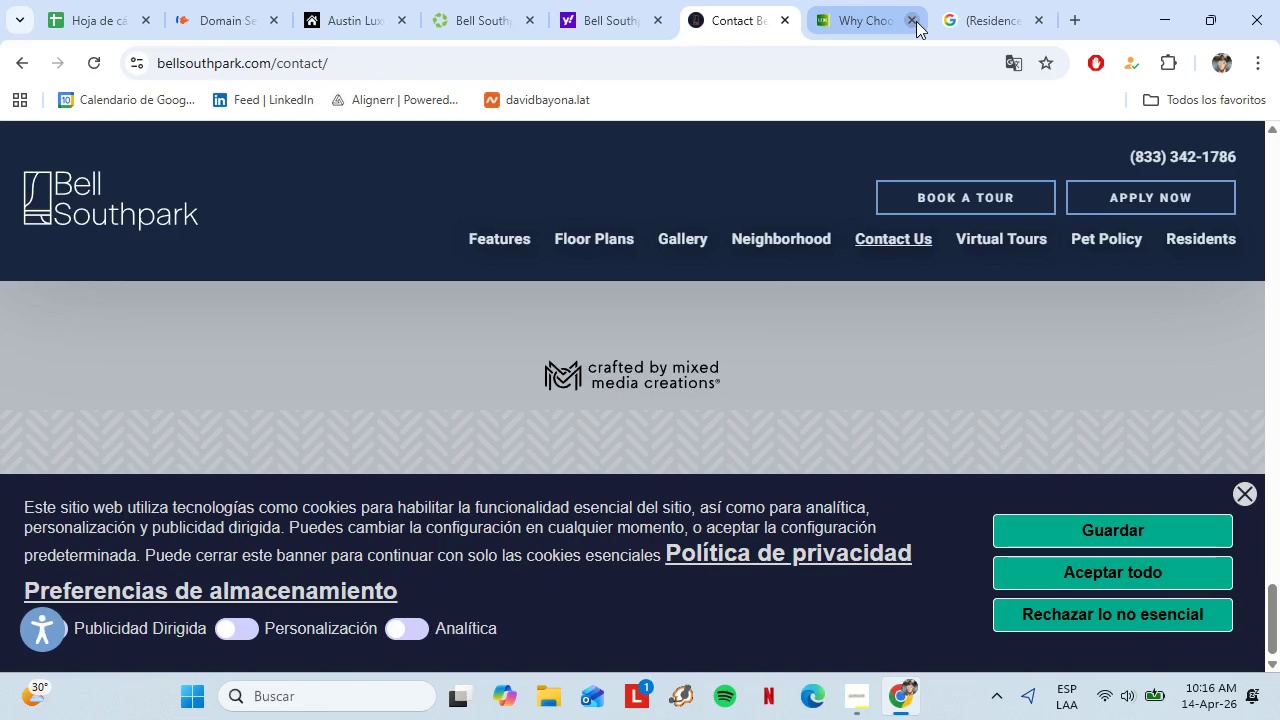 
left_click([916, 20])
 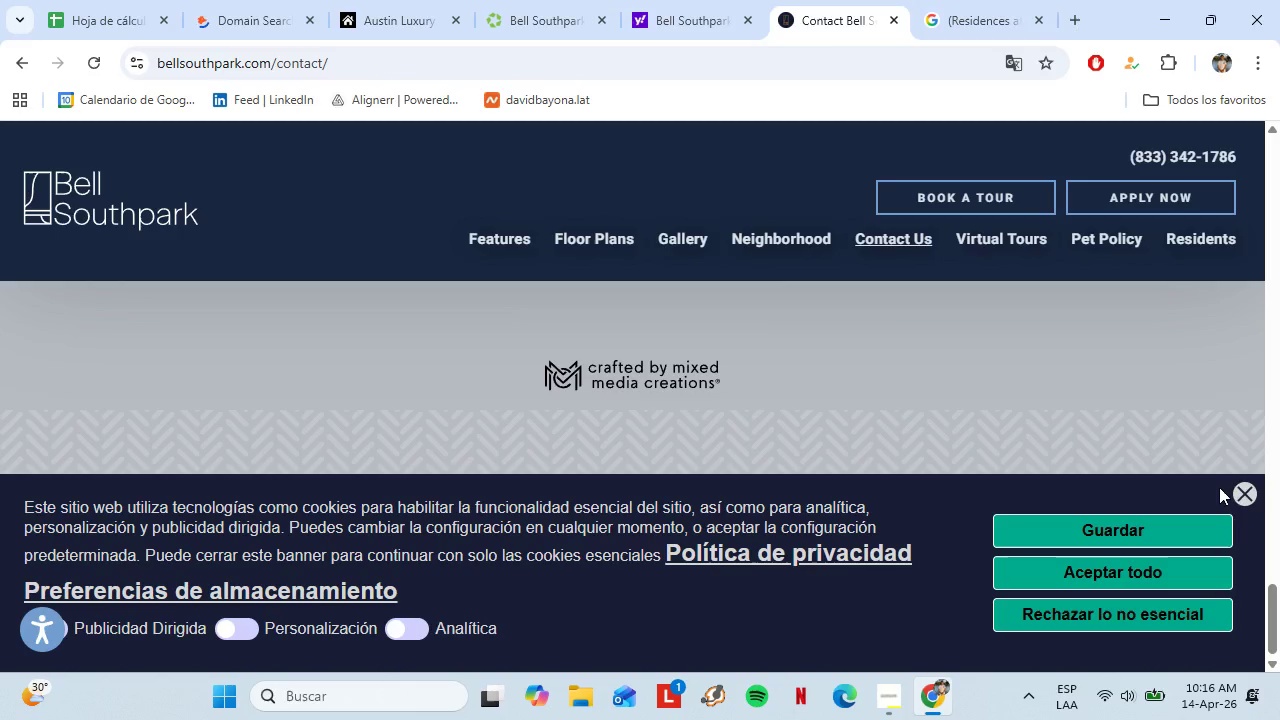 
left_click([1238, 492])
 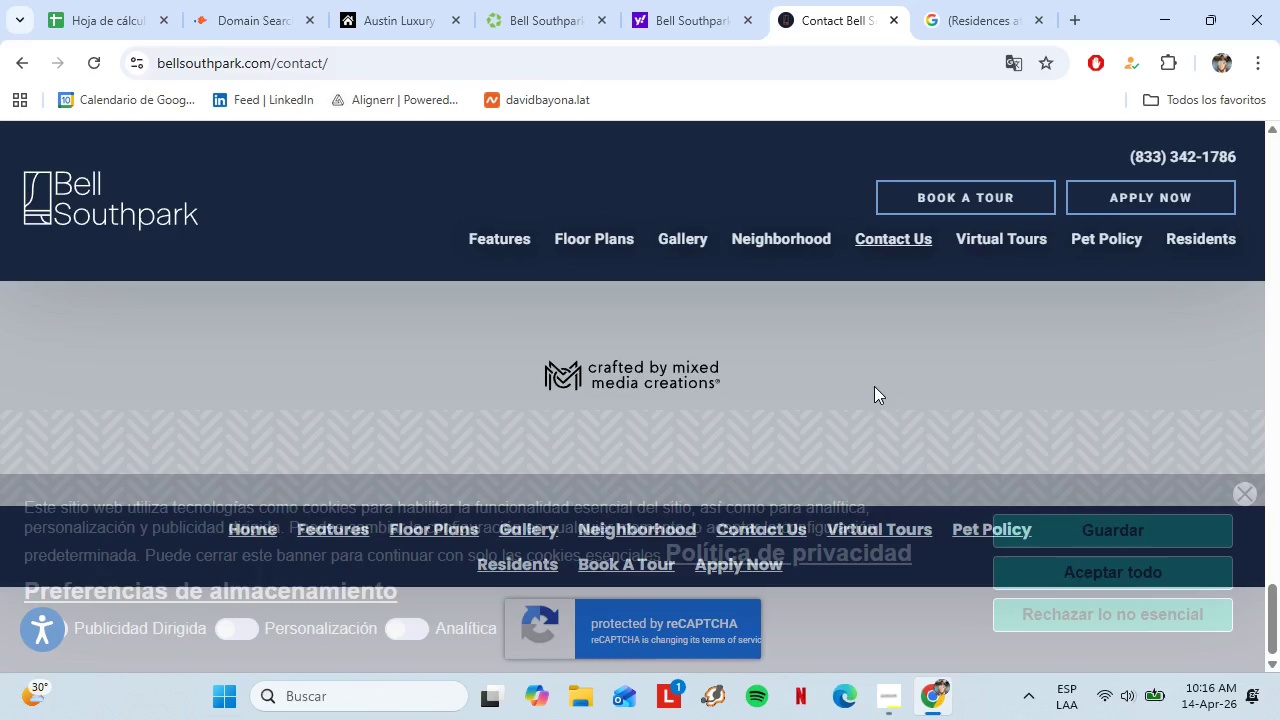 
scroll: coordinate [718, 424], scroll_direction: down, amount: 9.0
 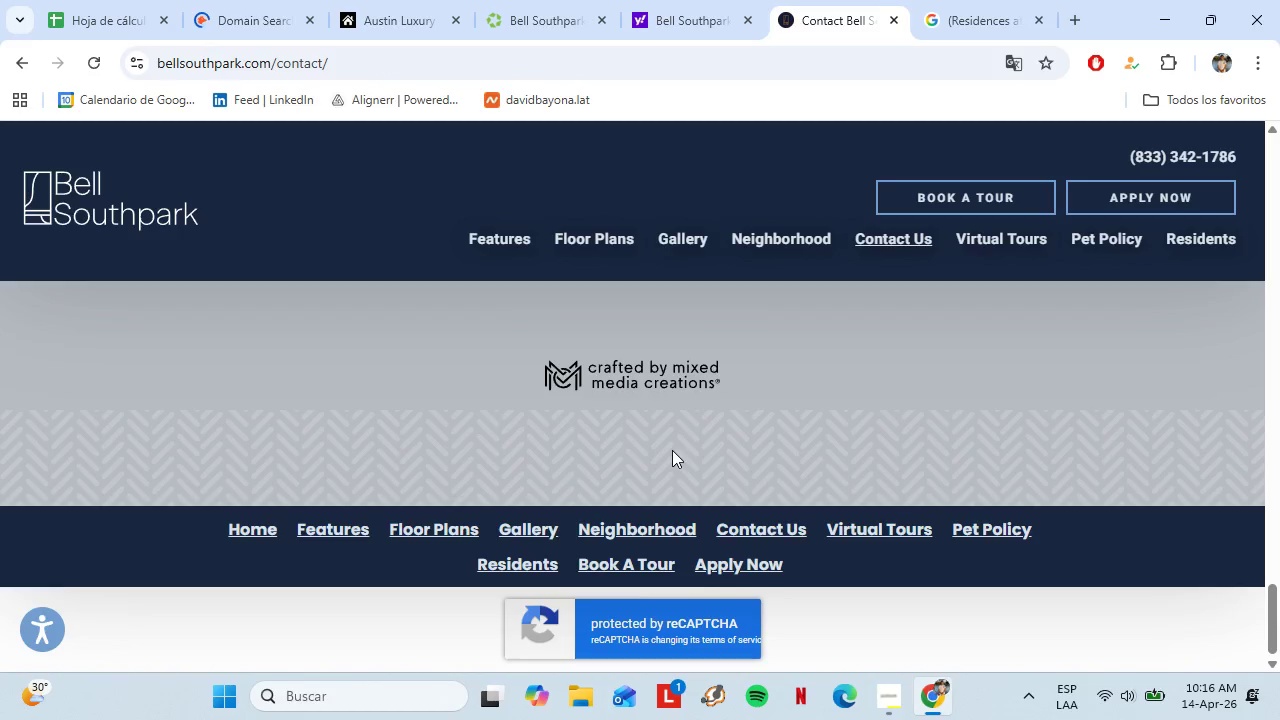 
scroll: coordinate [672, 450], scroll_direction: up, amount: 2.0
 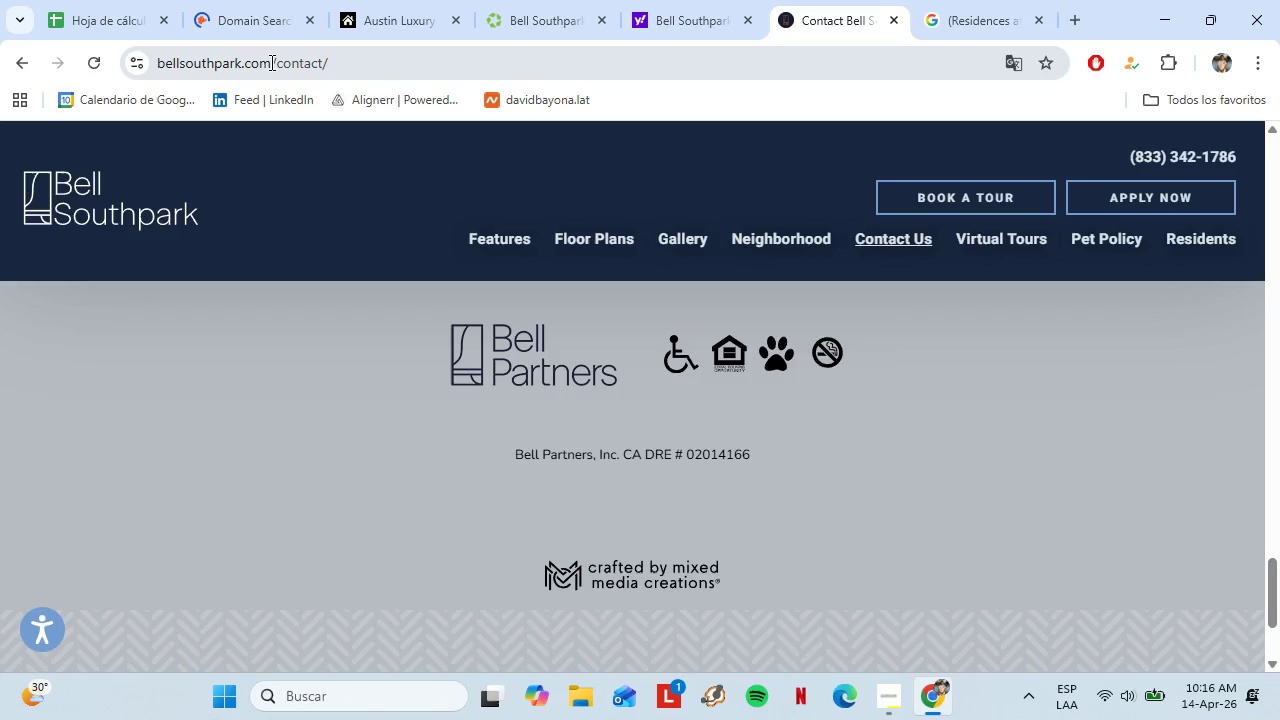 
left_click_drag(start_coordinate=[354, 65], to_coordinate=[181, 65])
 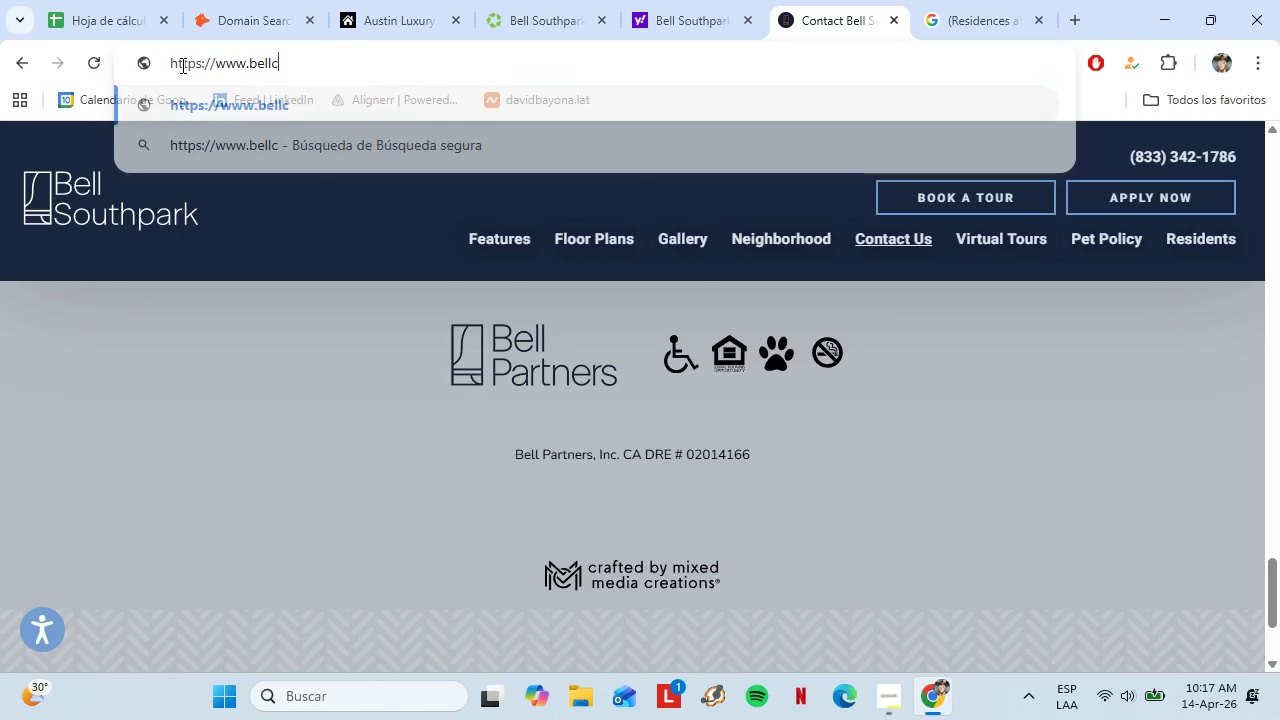 
type(cpartm)
key(Backspace)
type(ners)
 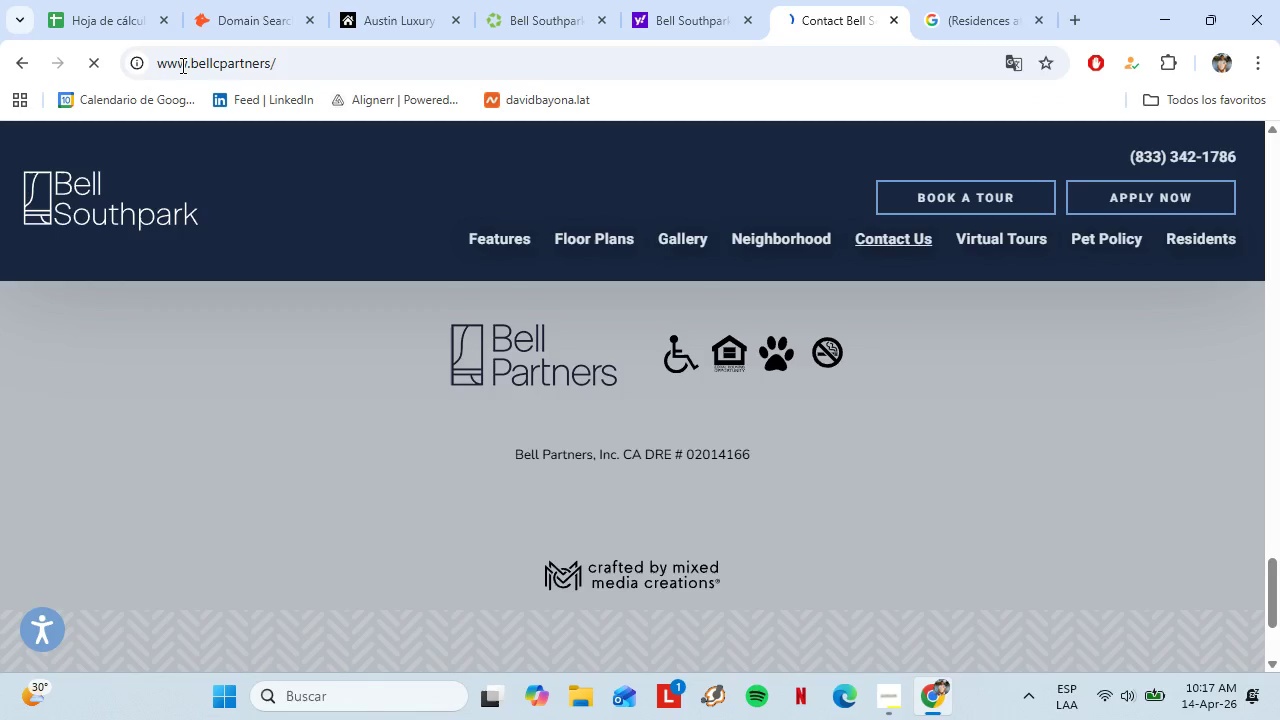 
key(Enter)
 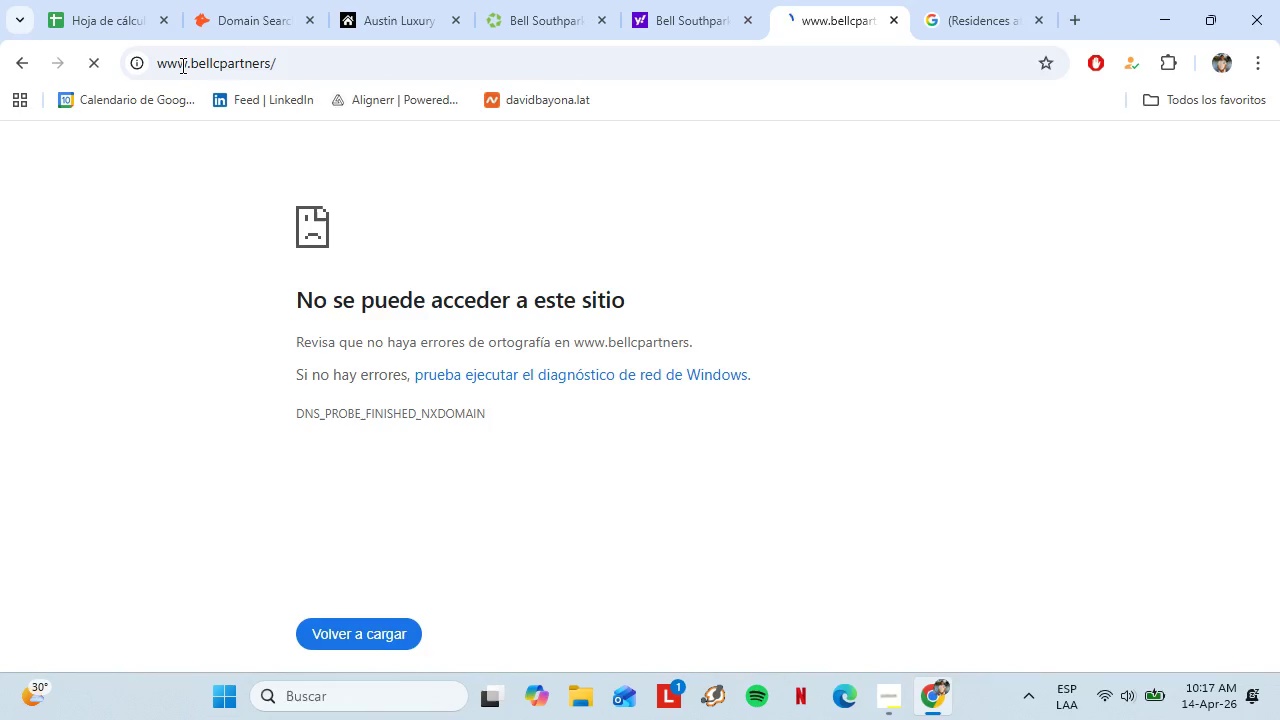 
left_click([181, 65])
 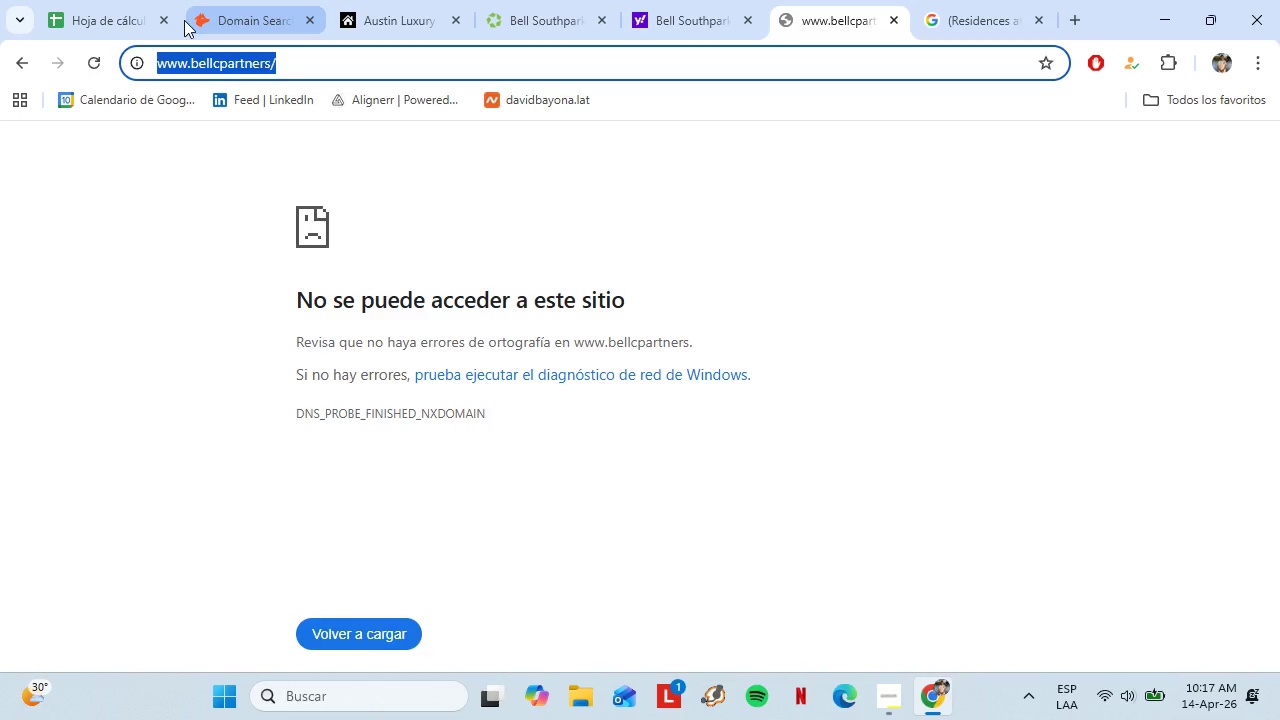 
type(bell par)
 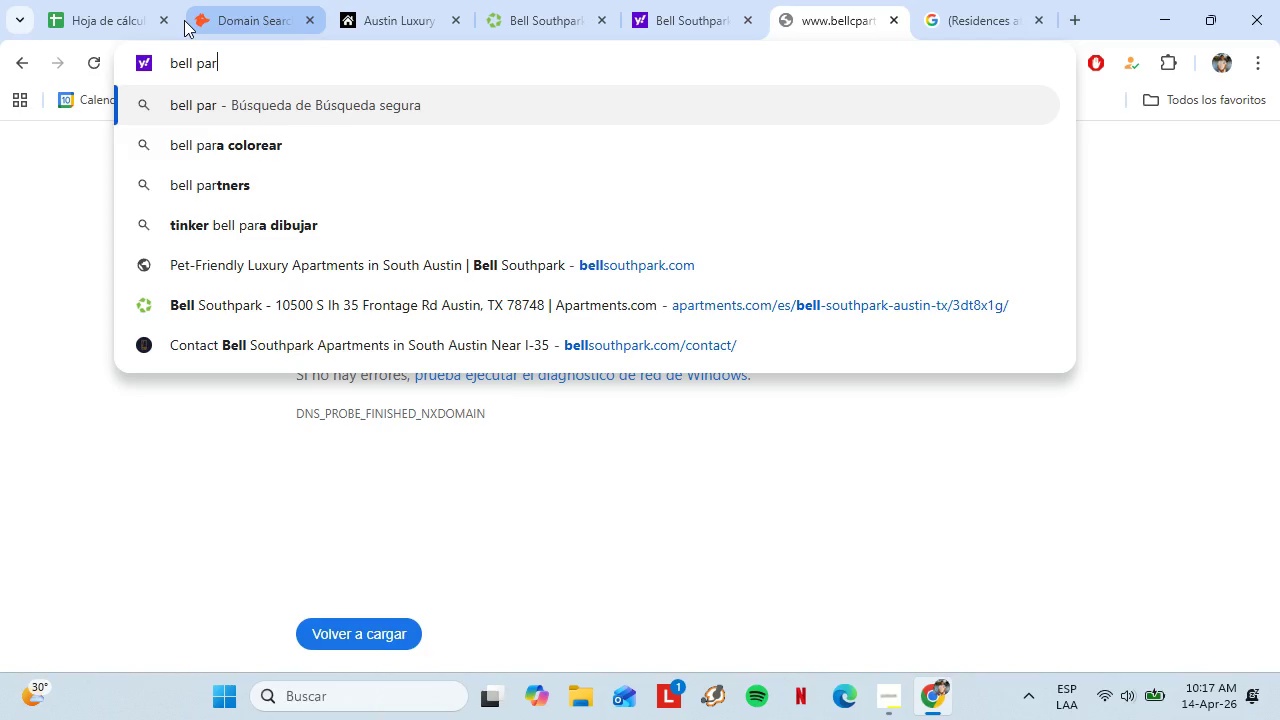 
key(ArrowDown)
 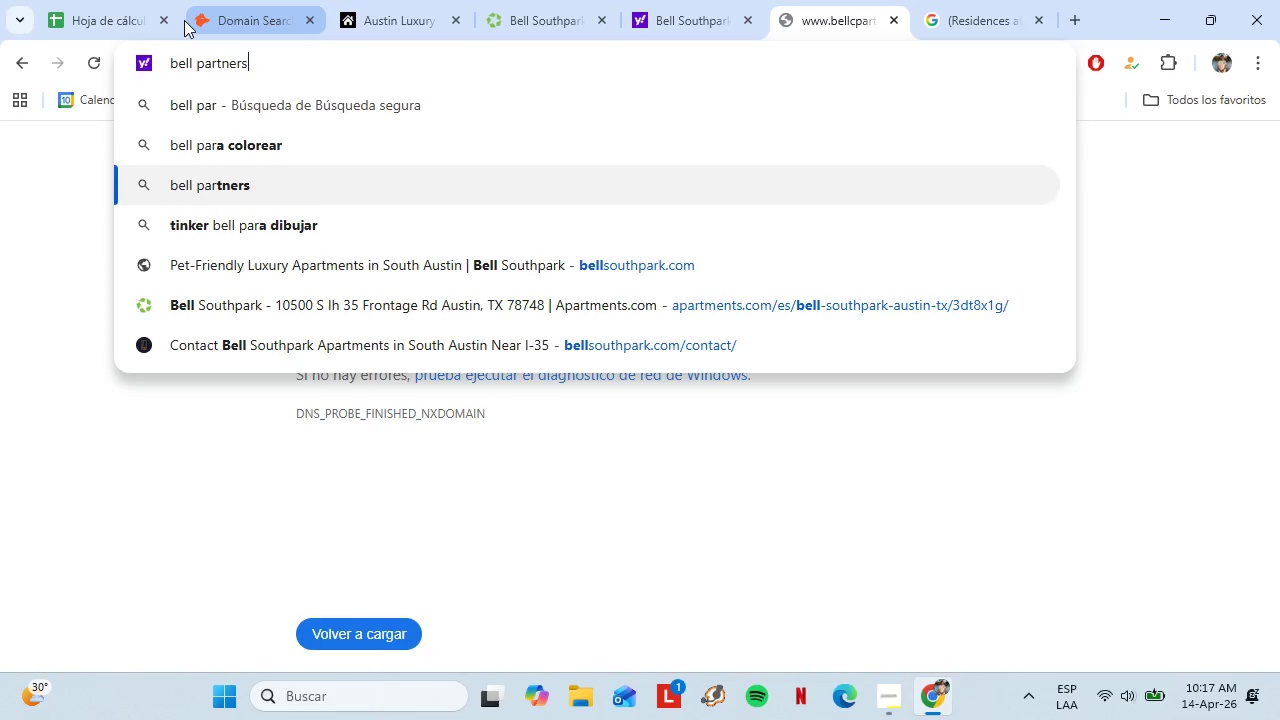 
key(ArrowDown)
 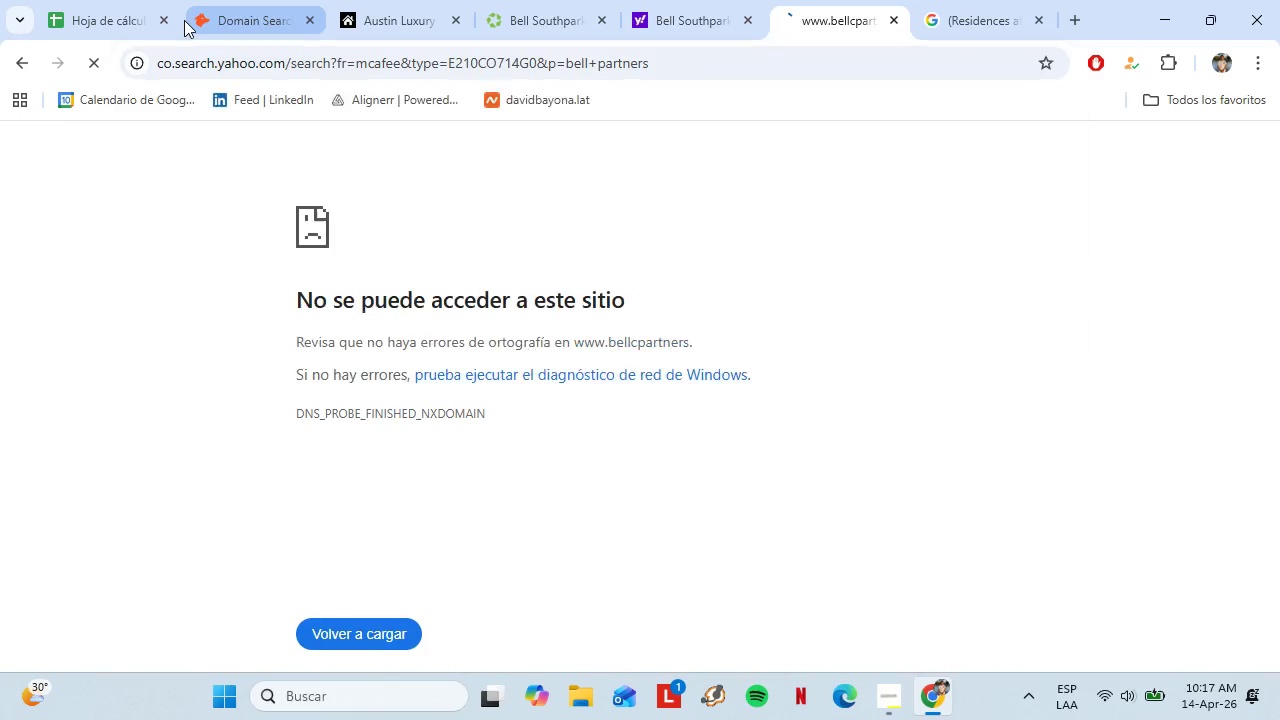 
key(Enter)
 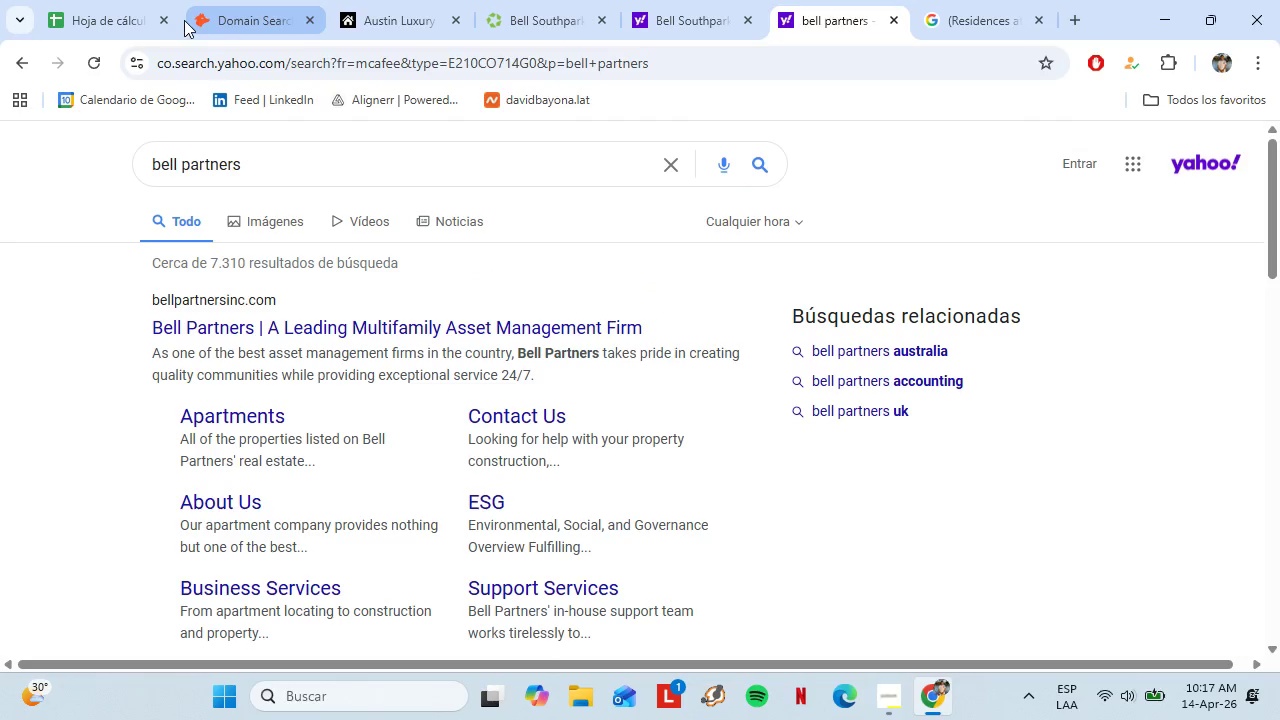 
wait(6.98)
 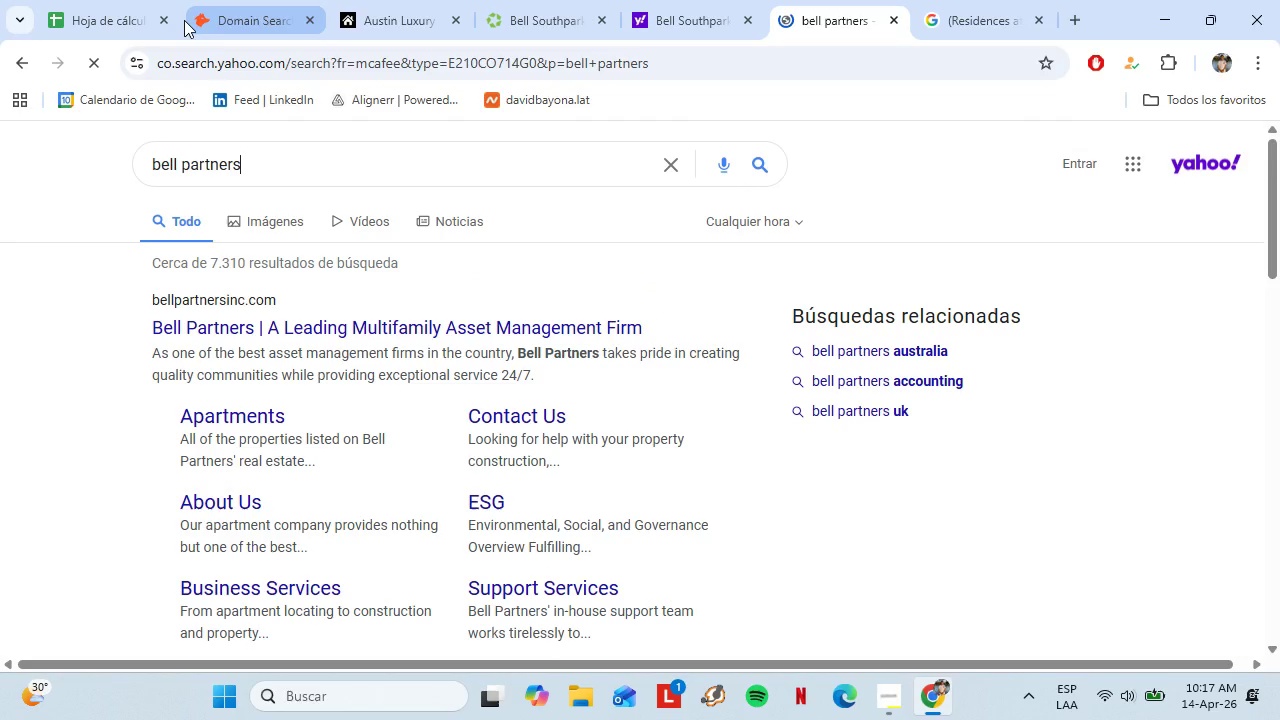 
left_click([414, 324])
 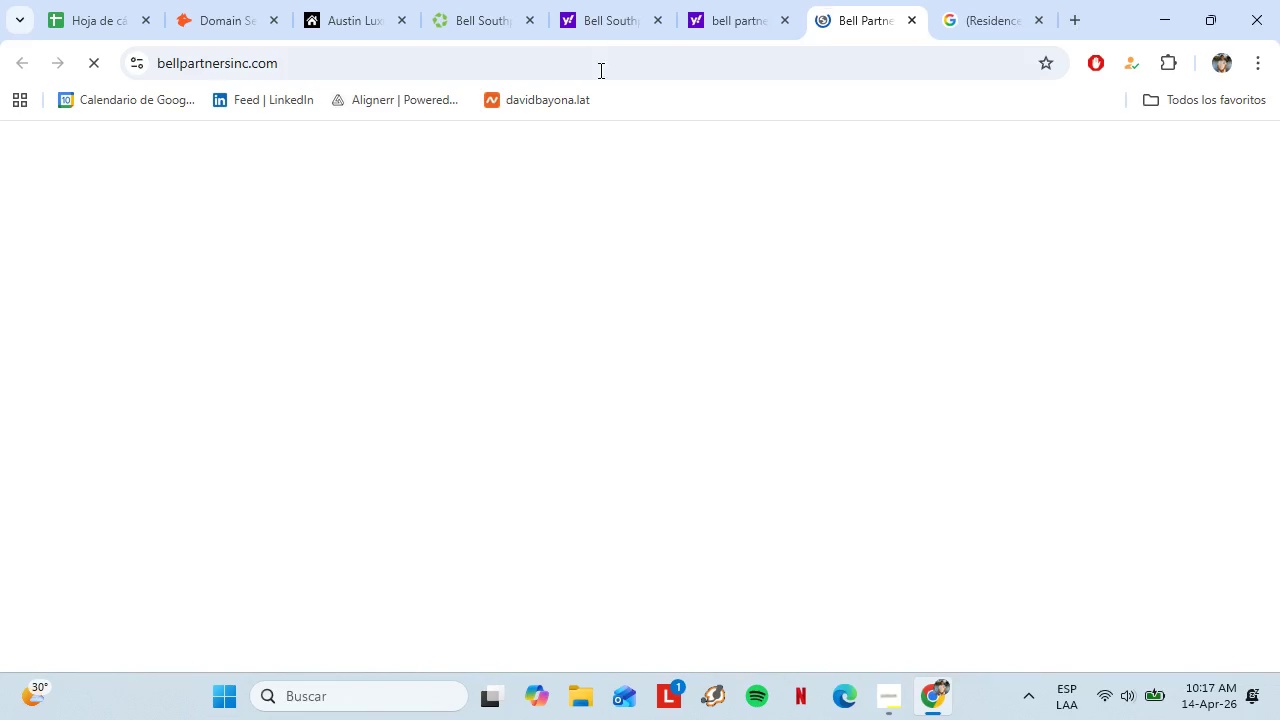 
mouse_move([703, 28])
 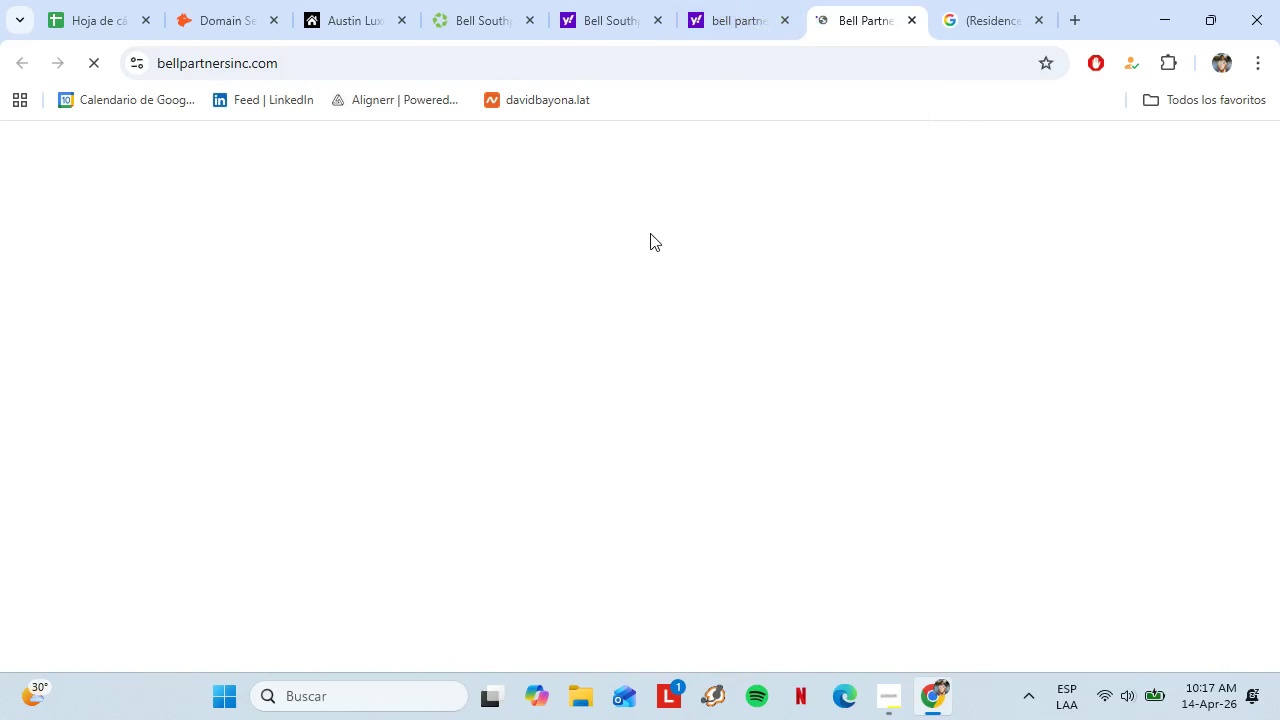 
mouse_move([679, 209])
 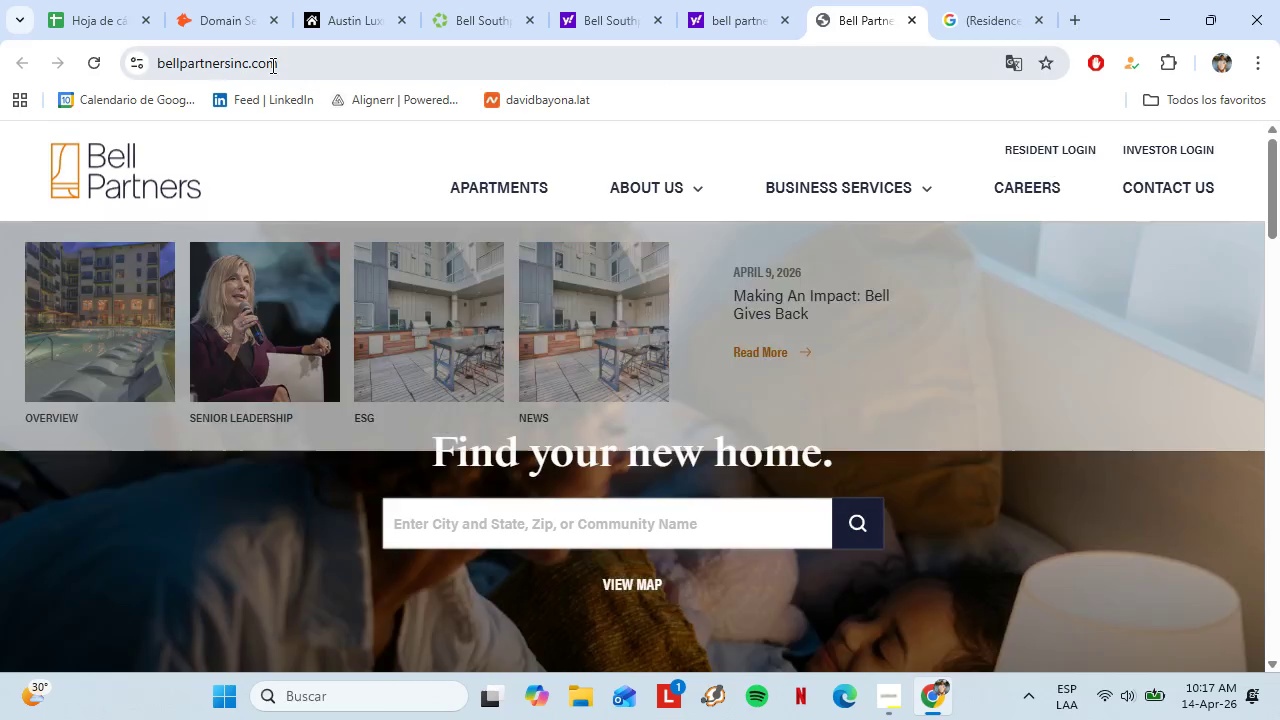 
left_click([271, 64])
 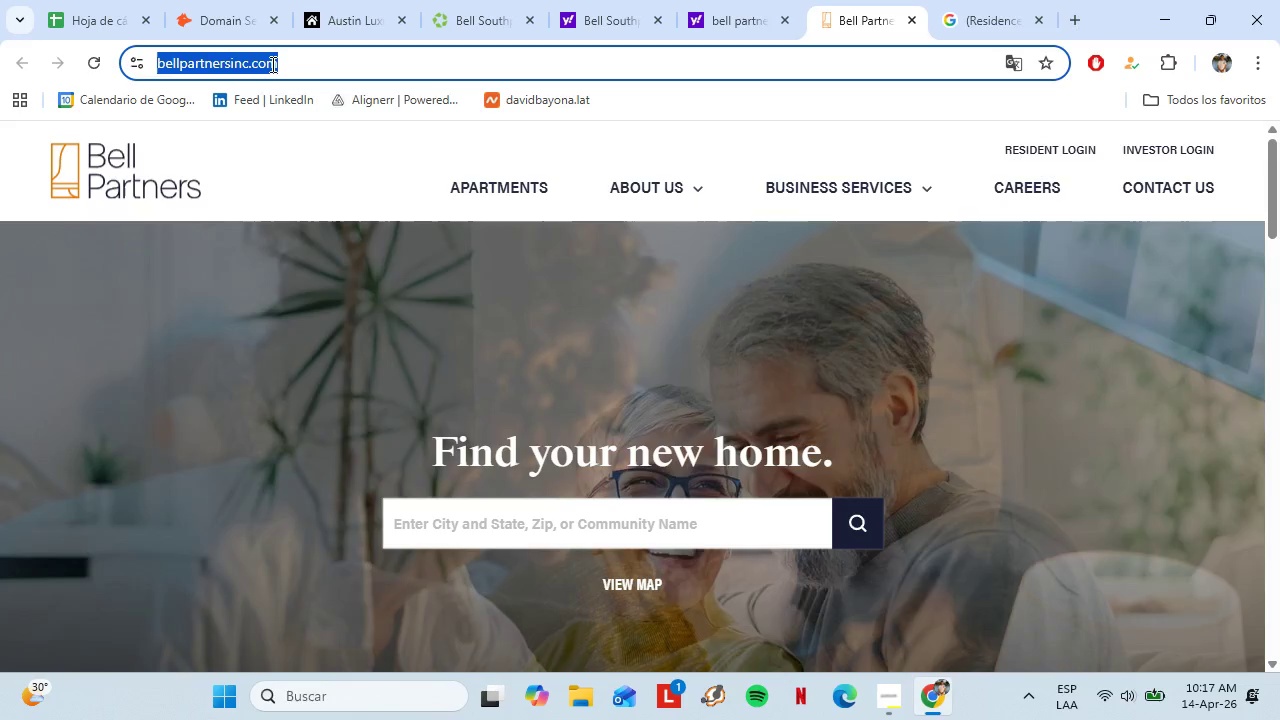 
key(Control+C)
 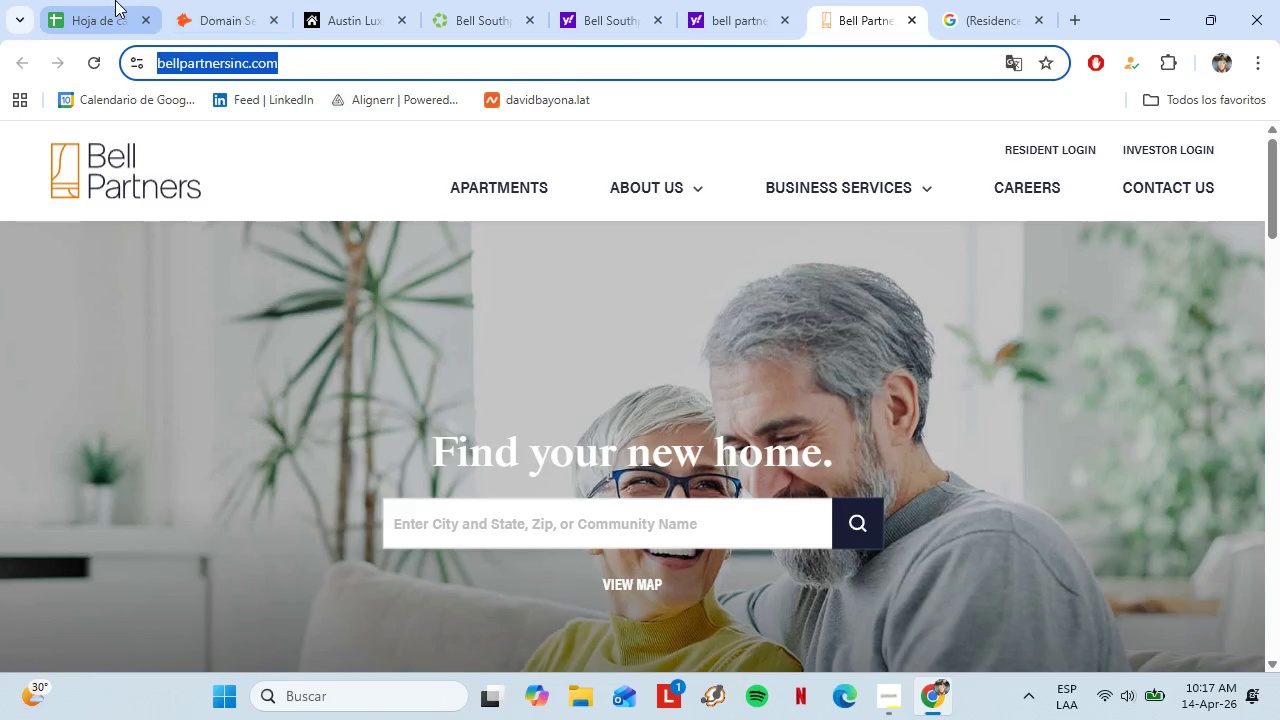 
left_click([115, 0])
 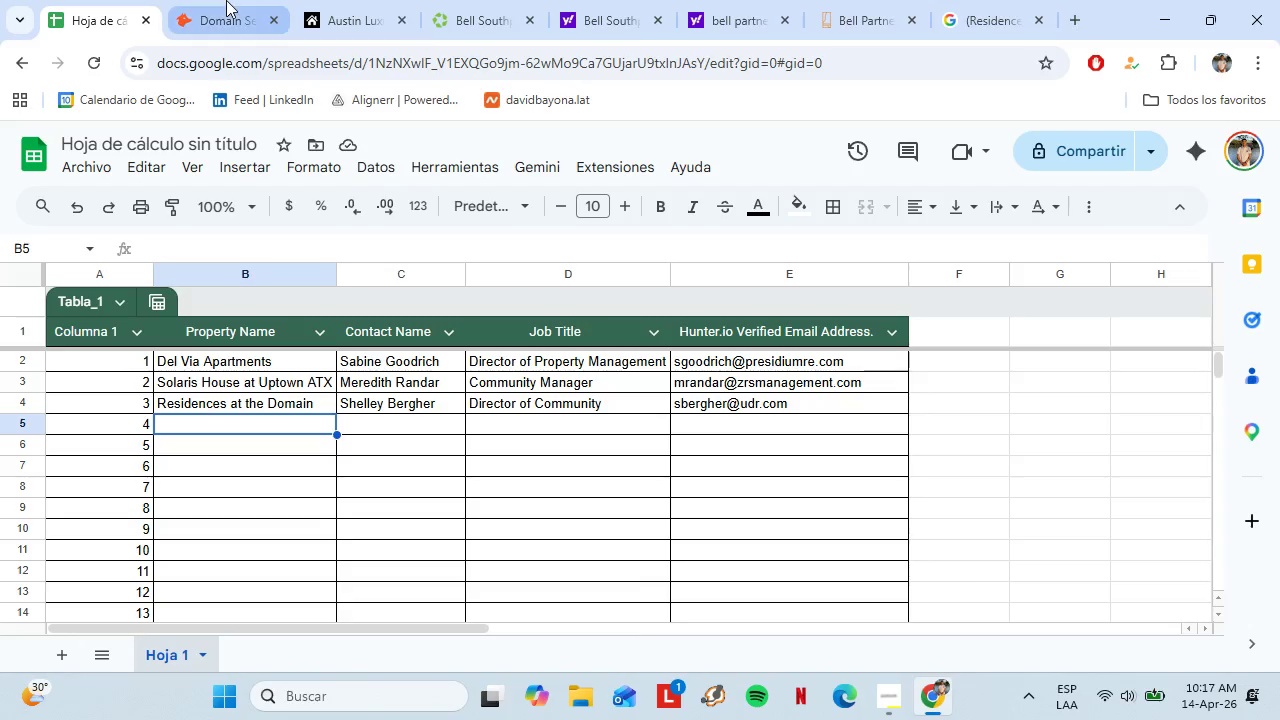 
left_click([226, 0])
 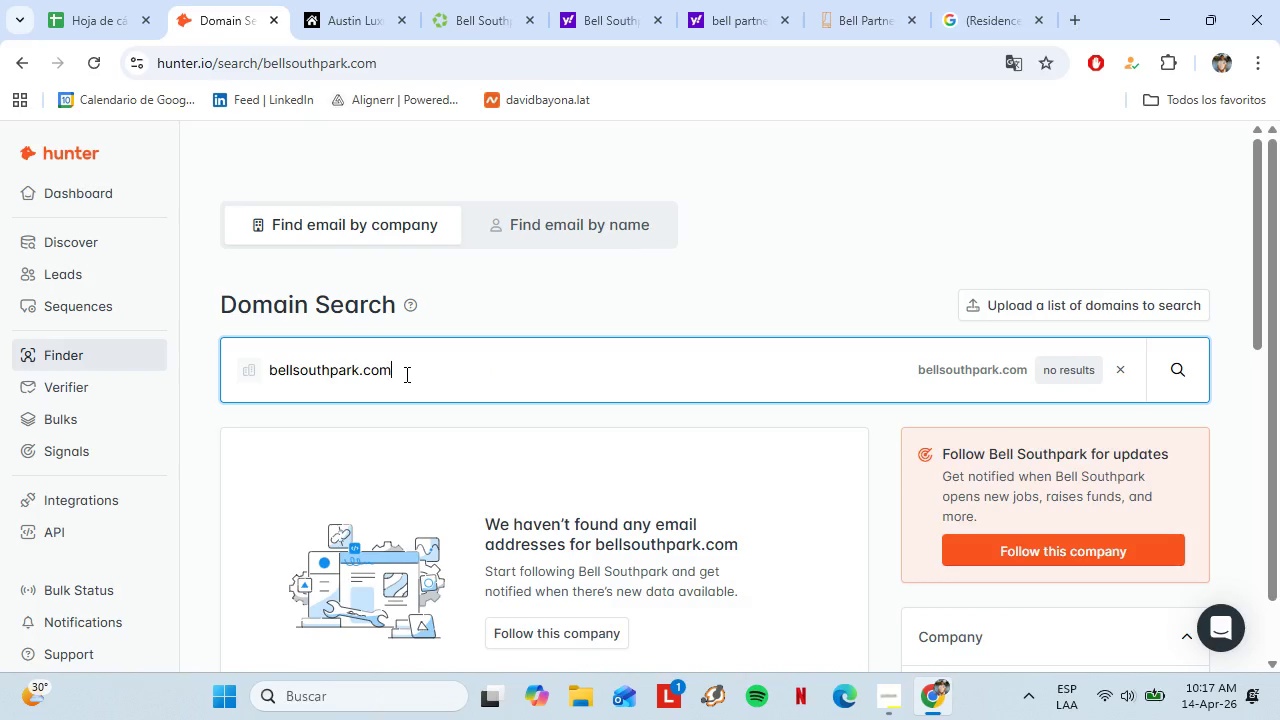 
double_click([405, 374])
 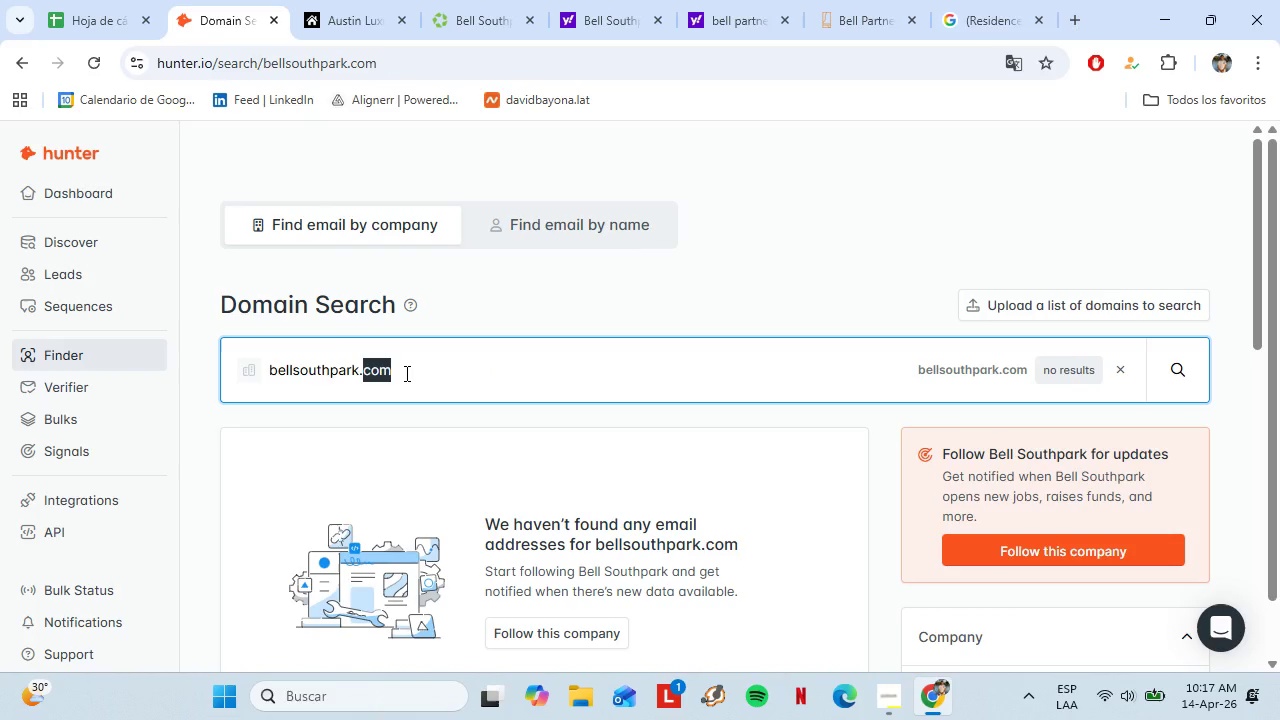 
triple_click([405, 373])
 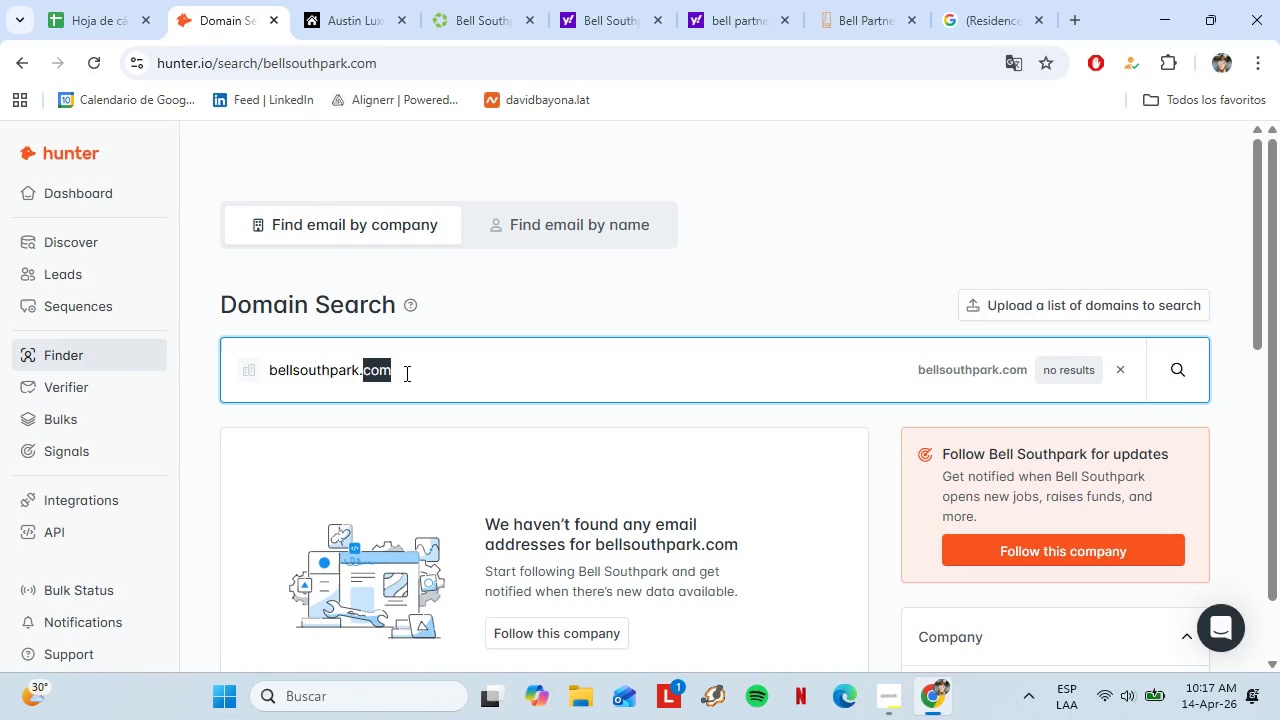 
triple_click([405, 373])
 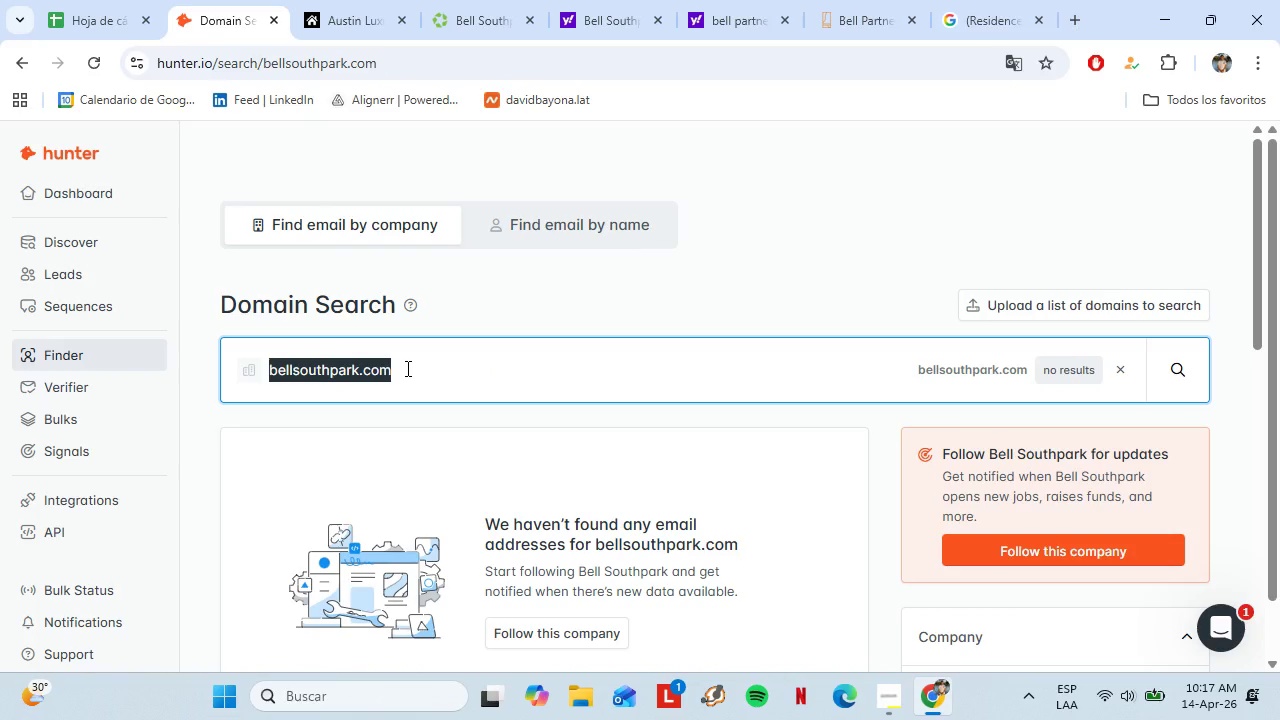 
key(Control+V)
 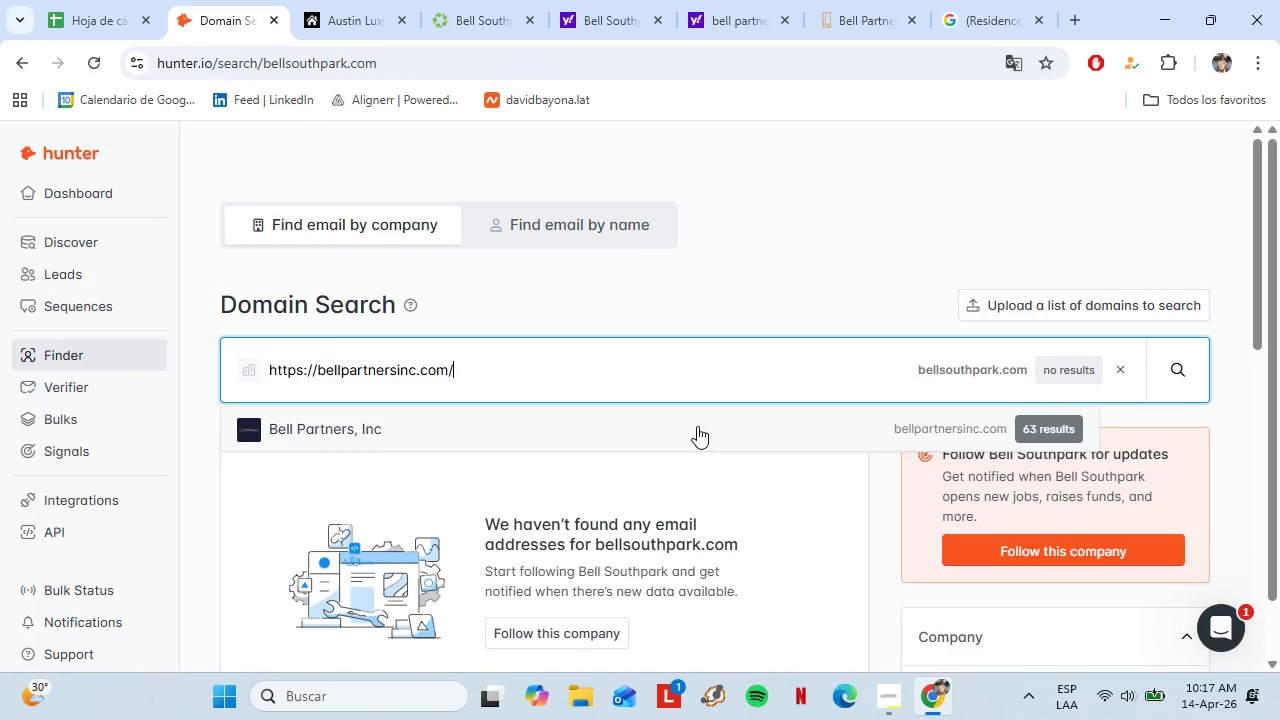 
left_click([696, 426])
 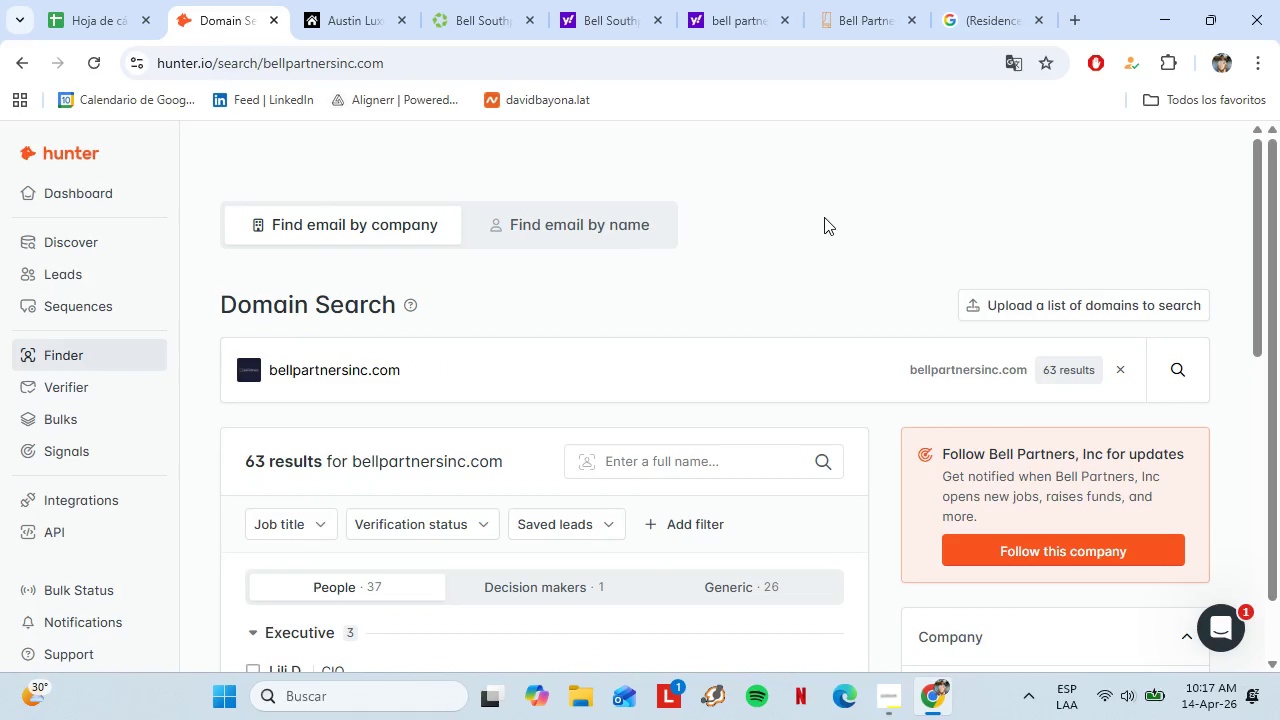 
scroll: coordinate [378, 494], scroll_direction: down, amount: 5.0
 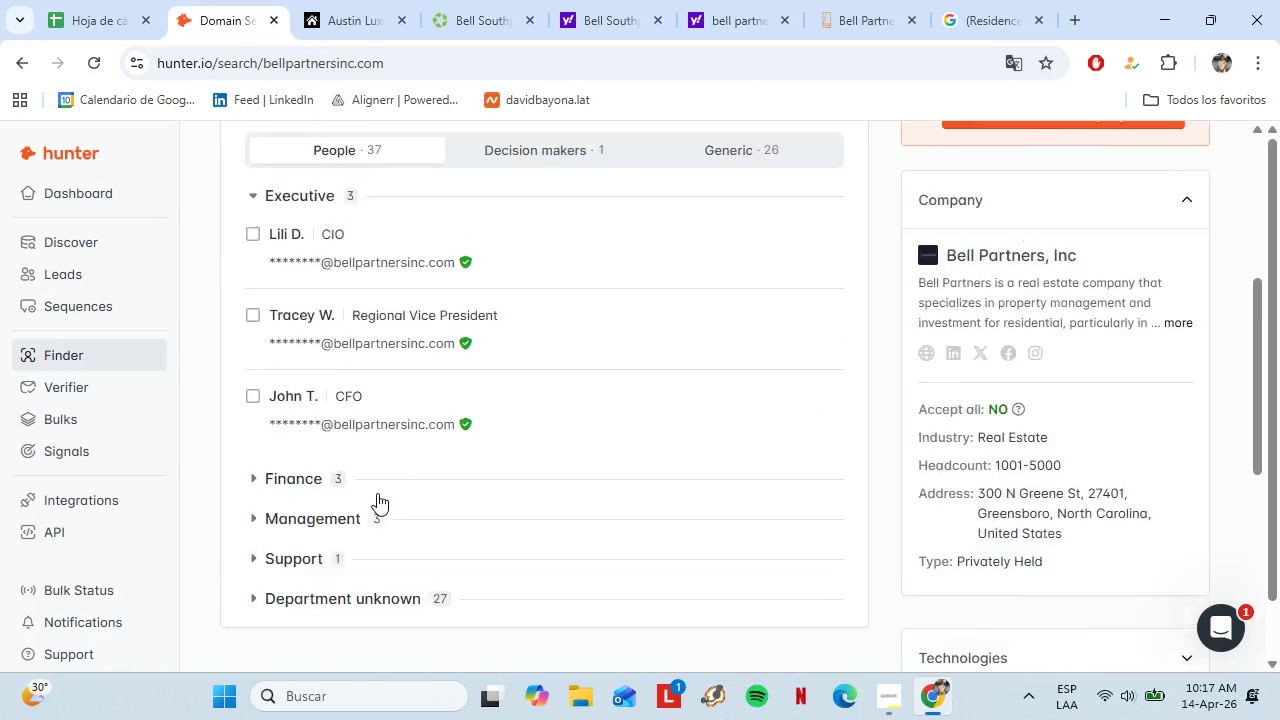 
scroll: coordinate [377, 493], scroll_direction: up, amount: 2.0
 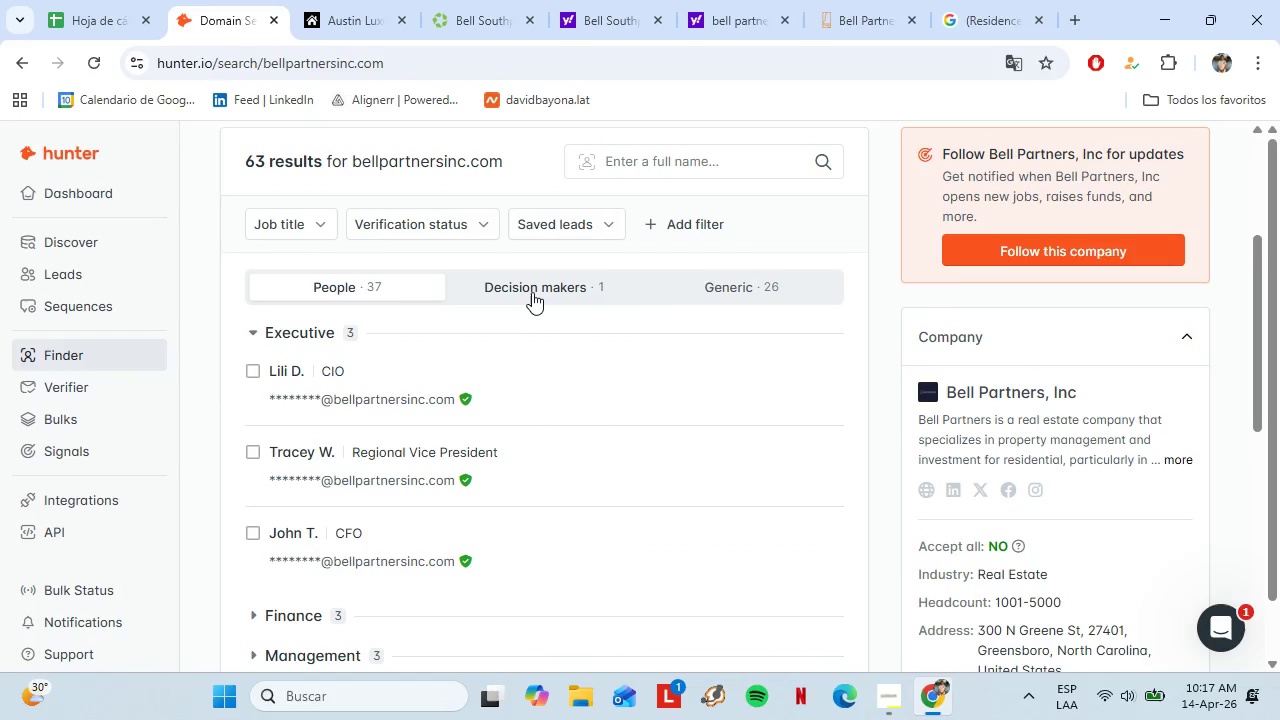 
mouse_move([511, 292])
 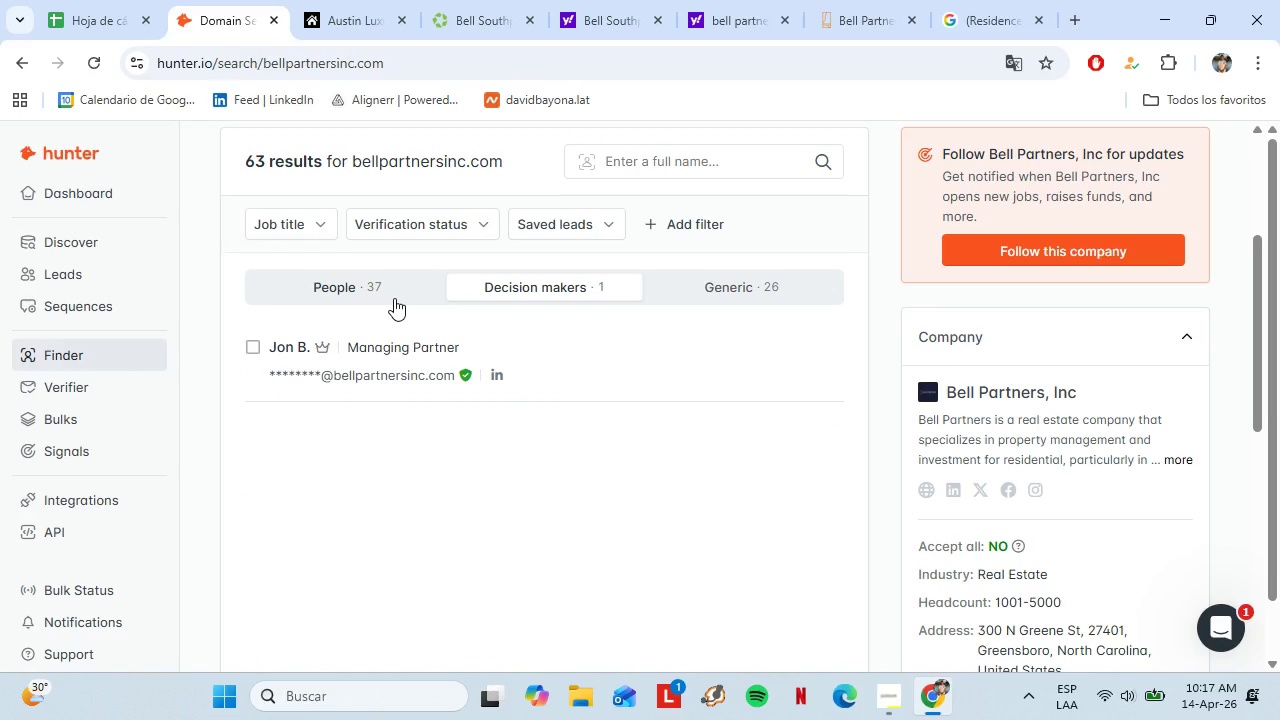 
left_click([394, 298])
 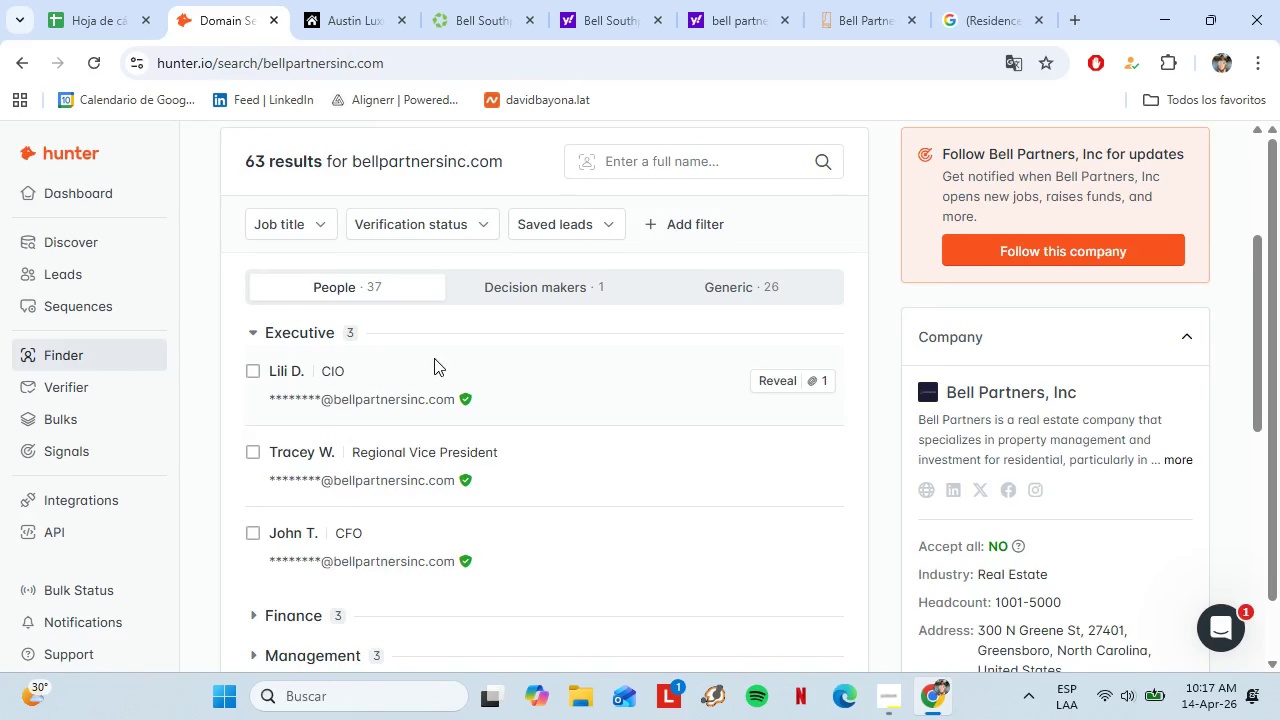 
scroll: coordinate [432, 357], scroll_direction: down, amount: 2.0
 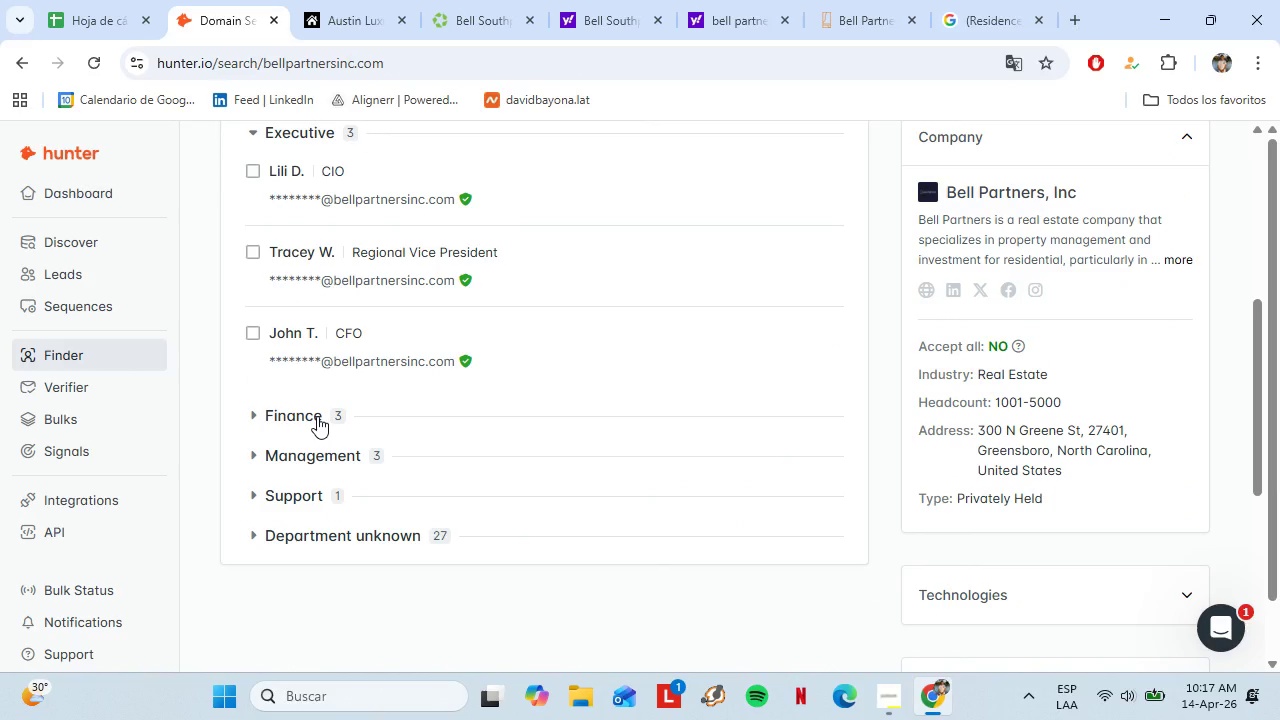 
left_click([317, 416])
 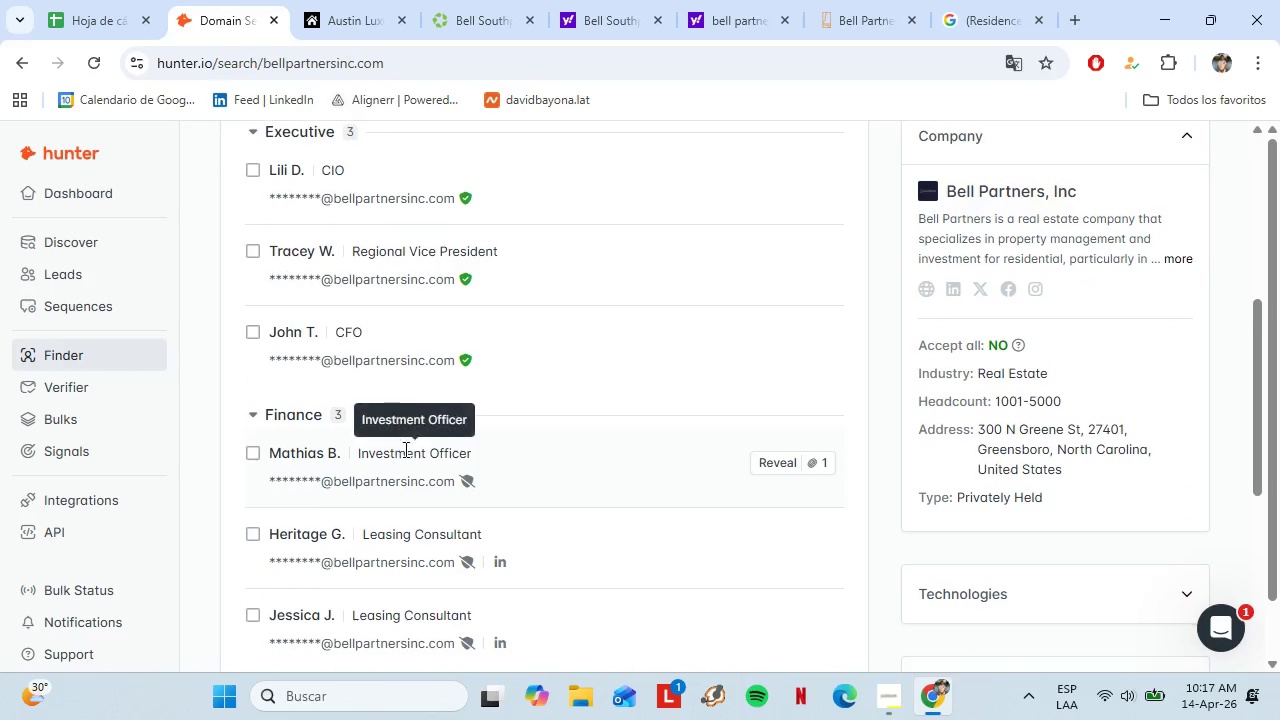 
scroll: coordinate [404, 449], scroll_direction: down, amount: 2.0
 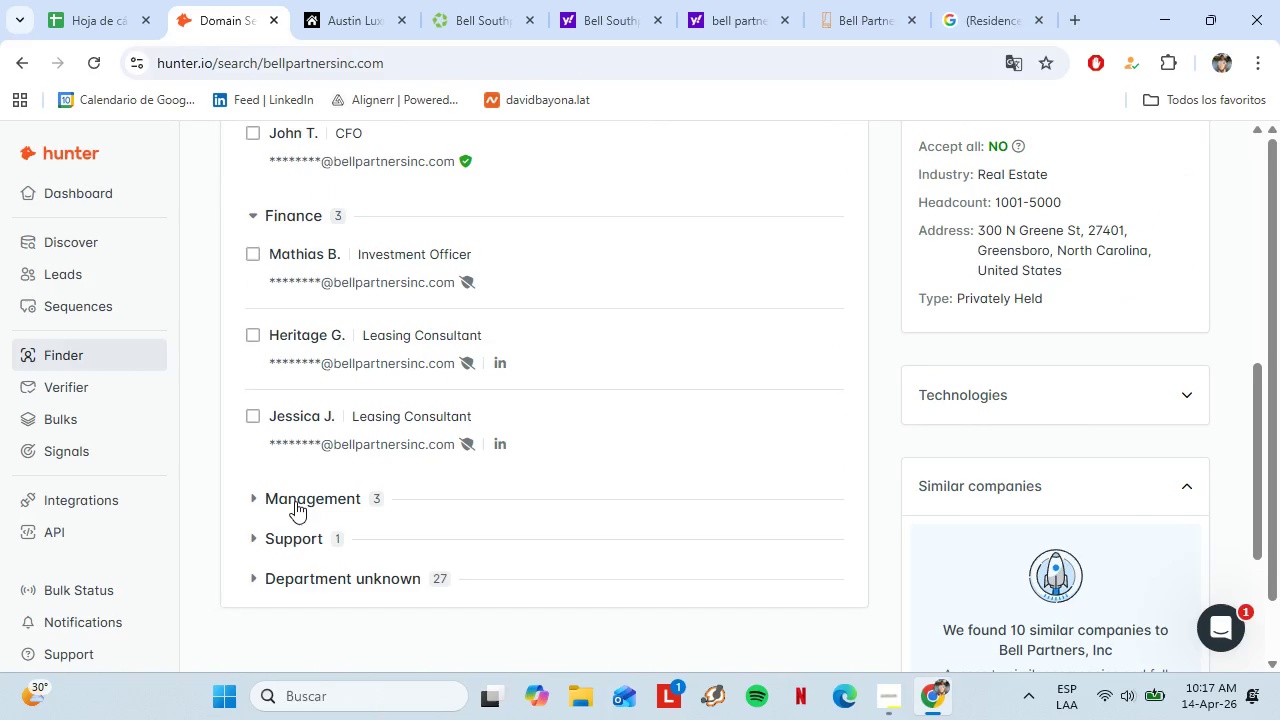 
left_click([295, 501])
 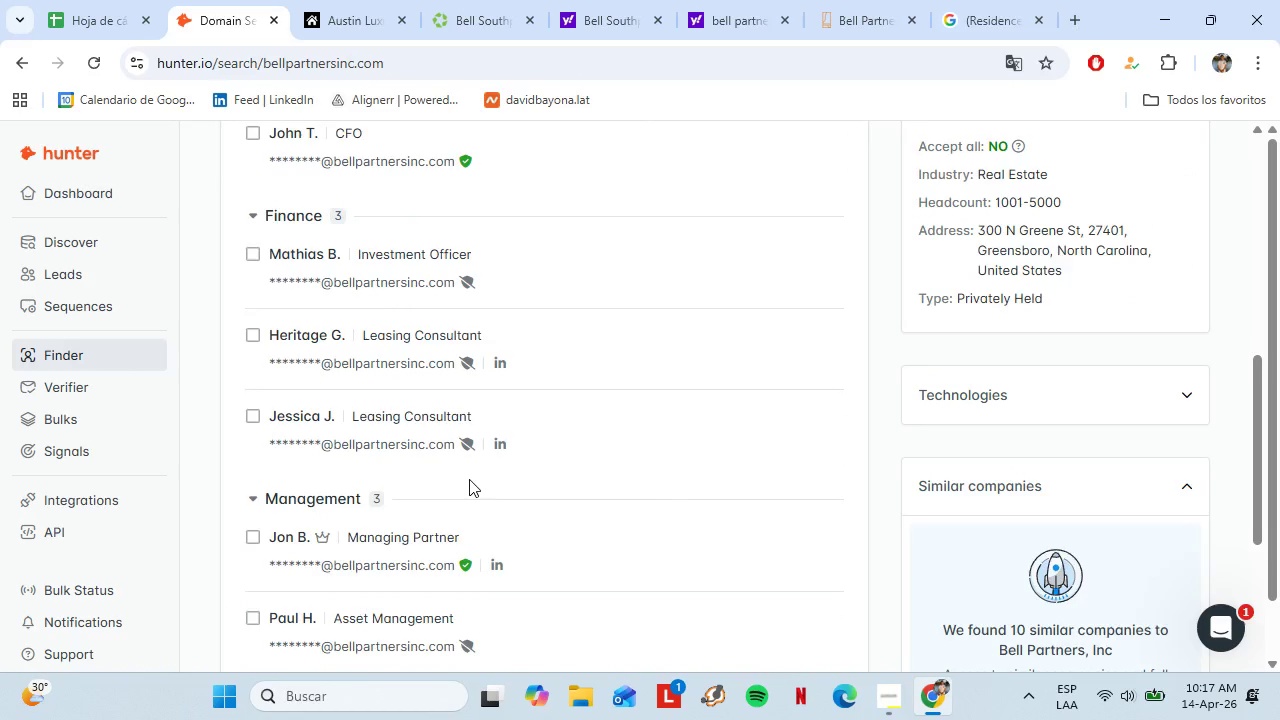 
scroll: coordinate [469, 474], scroll_direction: down, amount: 3.0
 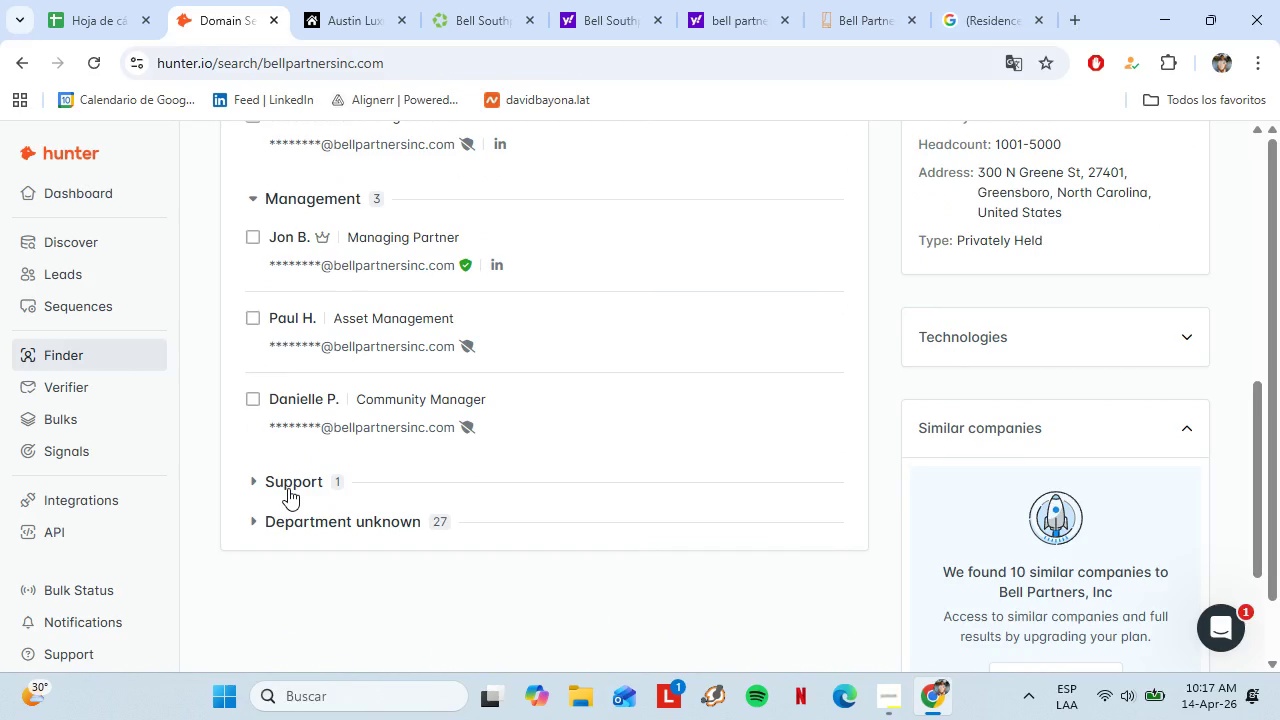 
left_click([288, 488])
 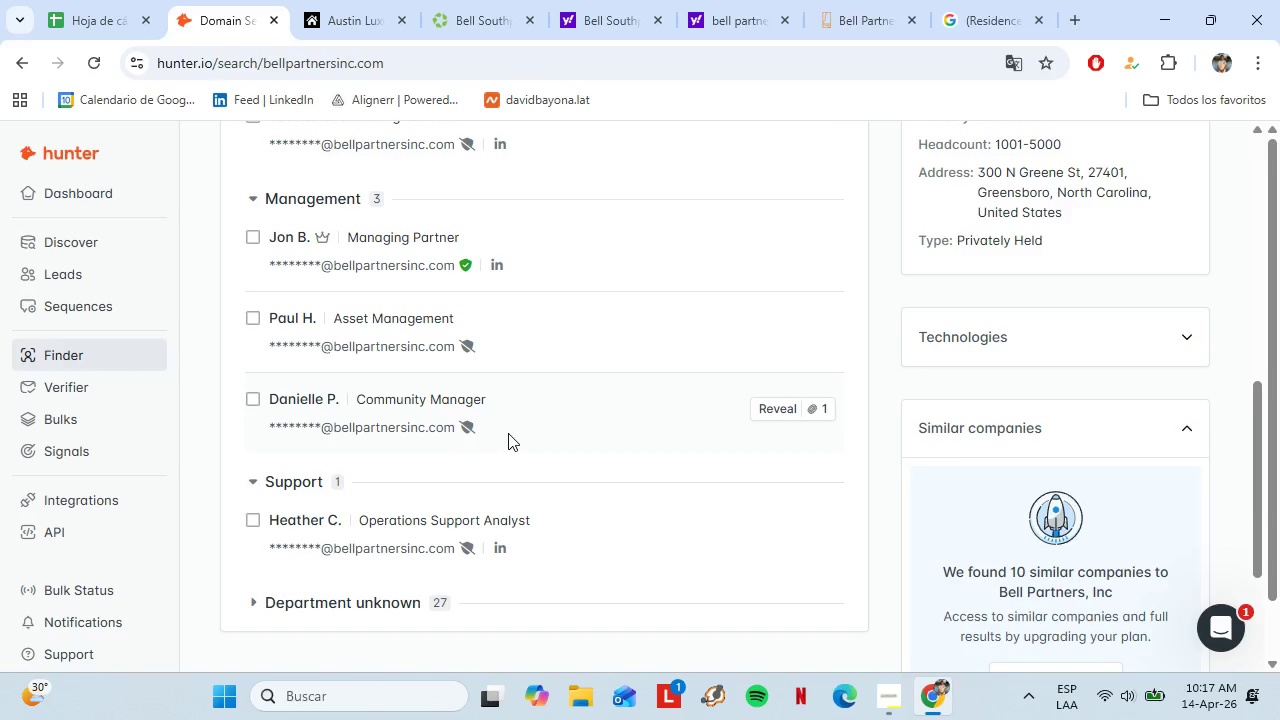 
scroll: coordinate [508, 433], scroll_direction: down, amount: 1.0
 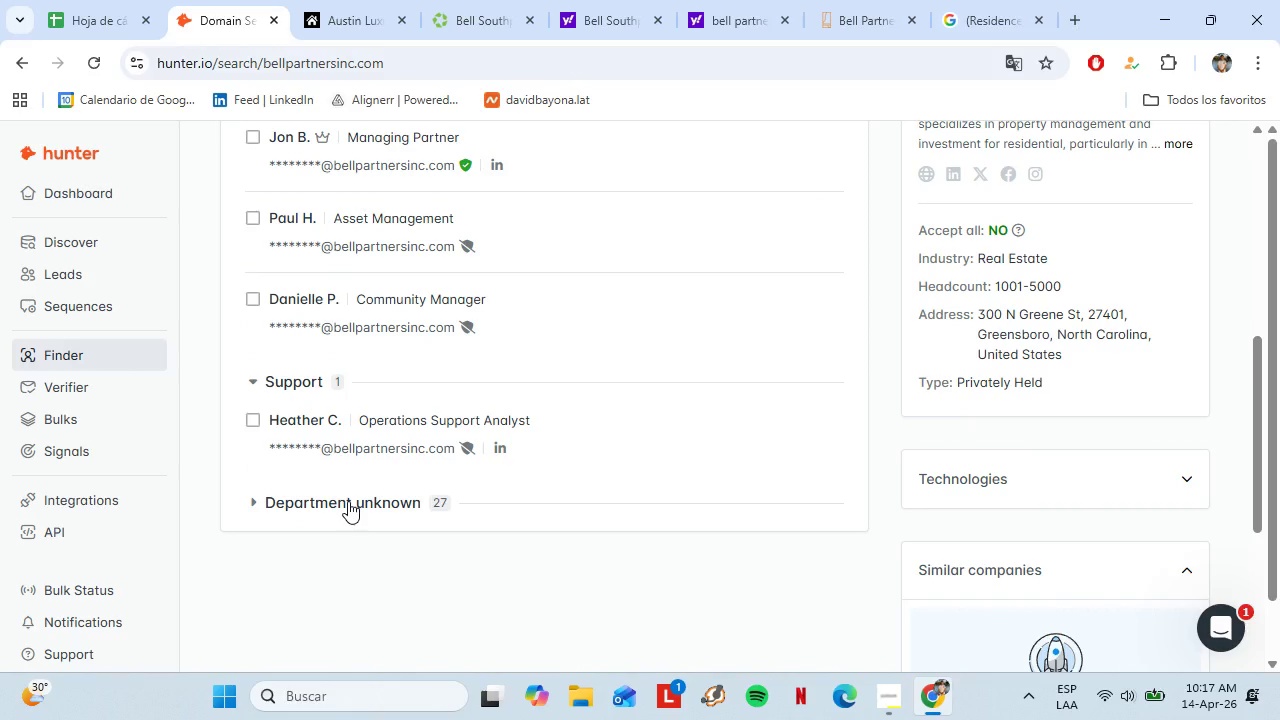 
left_click([348, 501])
 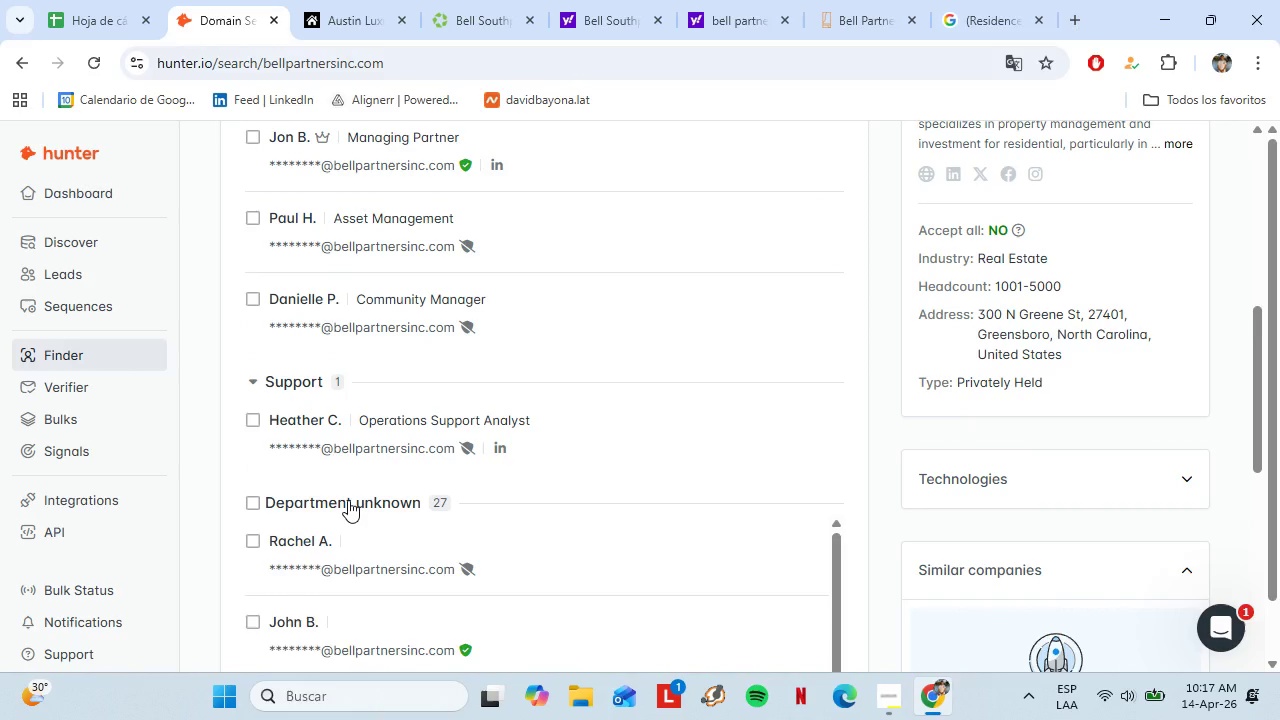 
left_click([348, 500])
 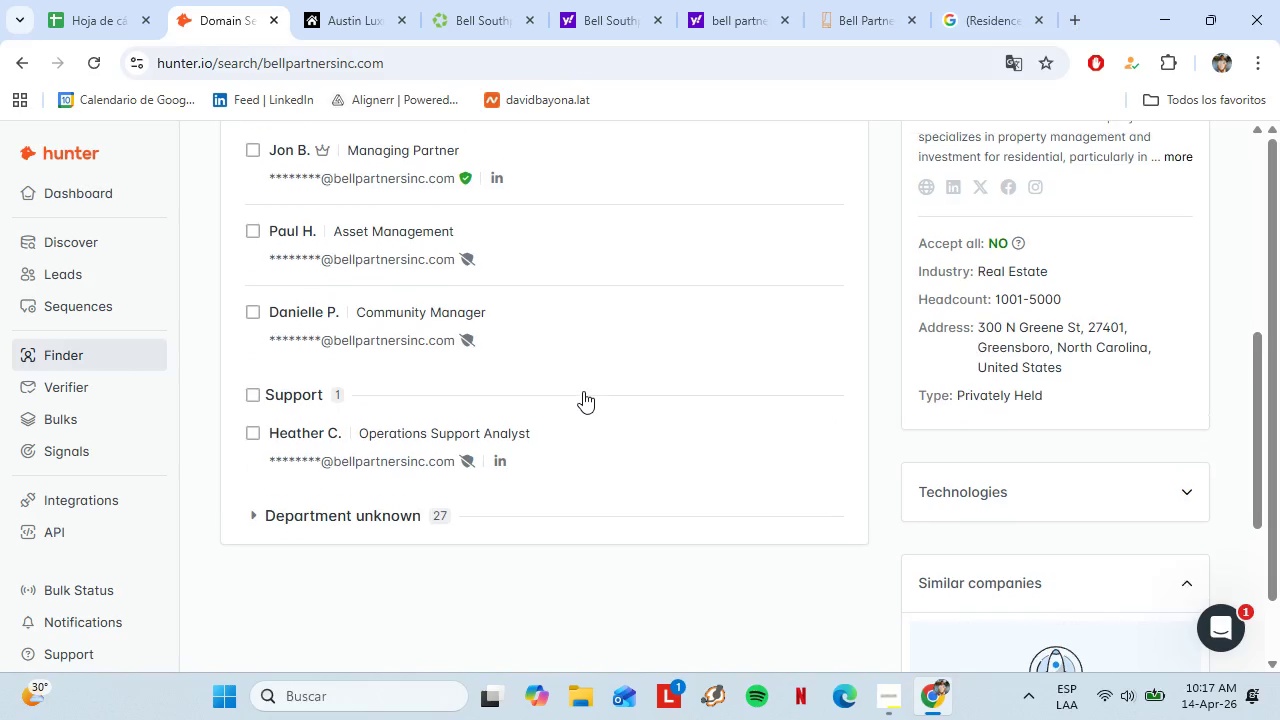 
scroll: coordinate [583, 391], scroll_direction: up, amount: 4.0
 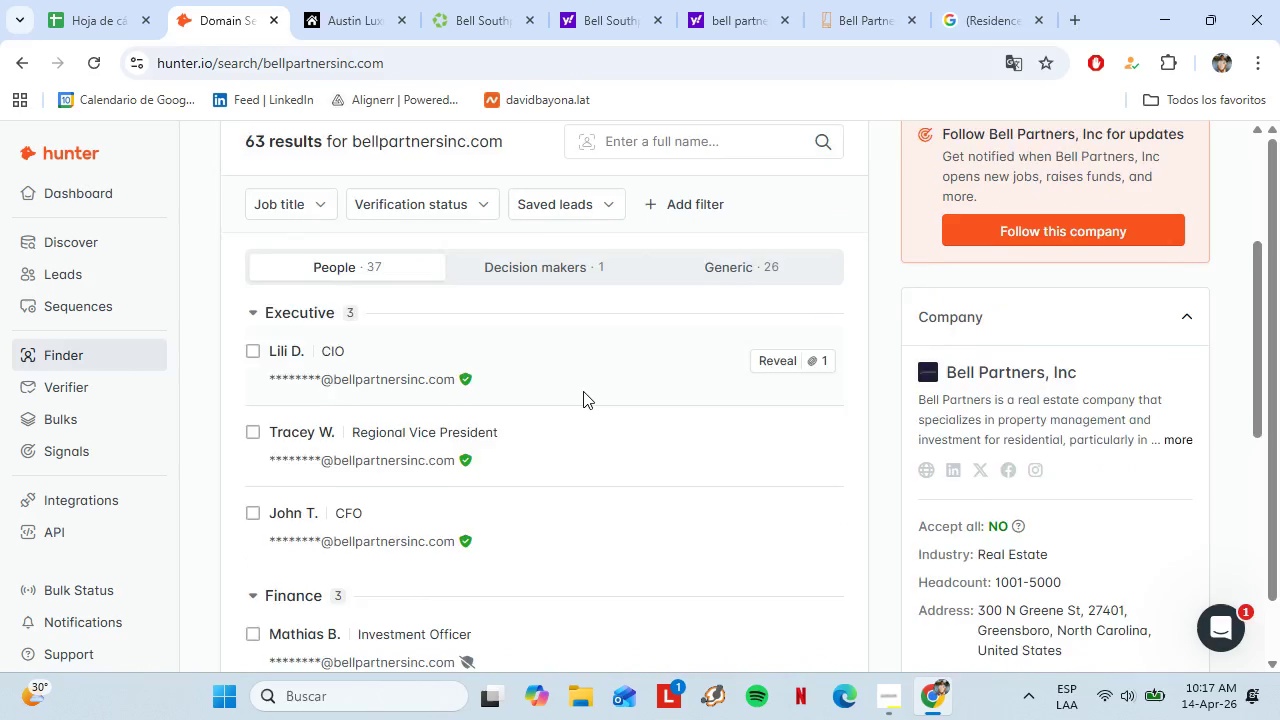 
scroll: coordinate [583, 391], scroll_direction: down, amount: 2.0
 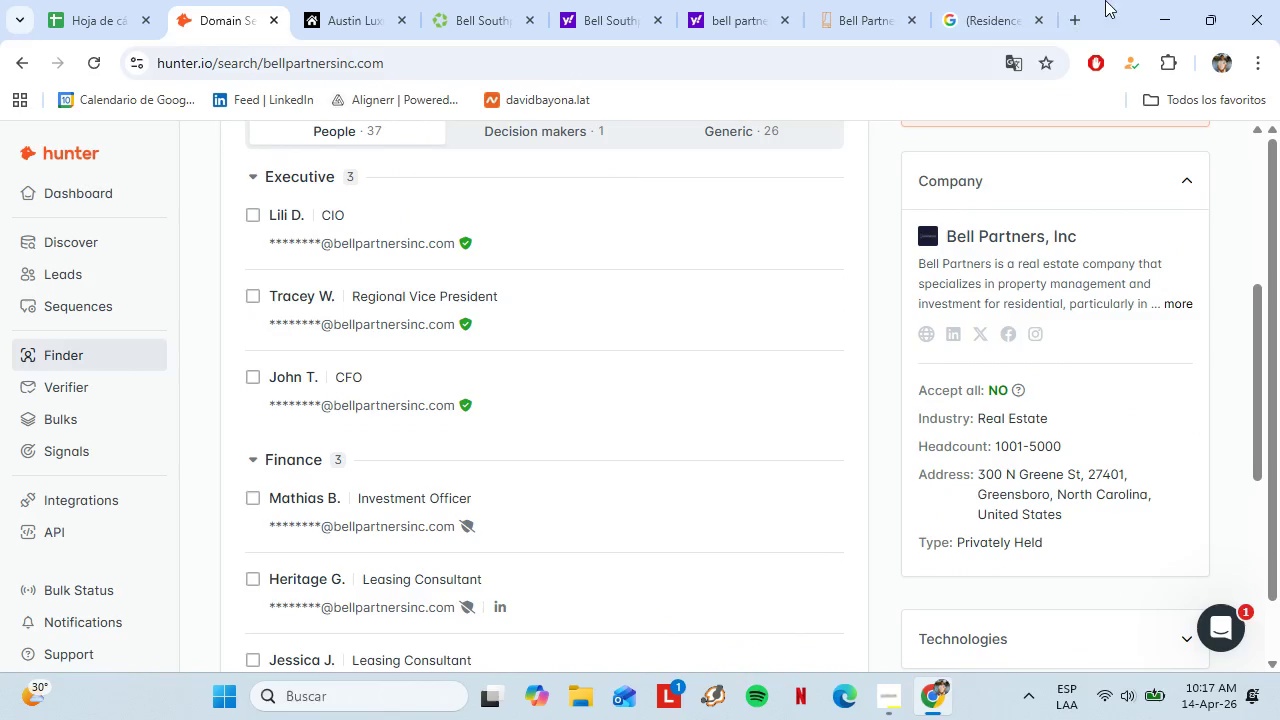 
left_click([1077, 18])
 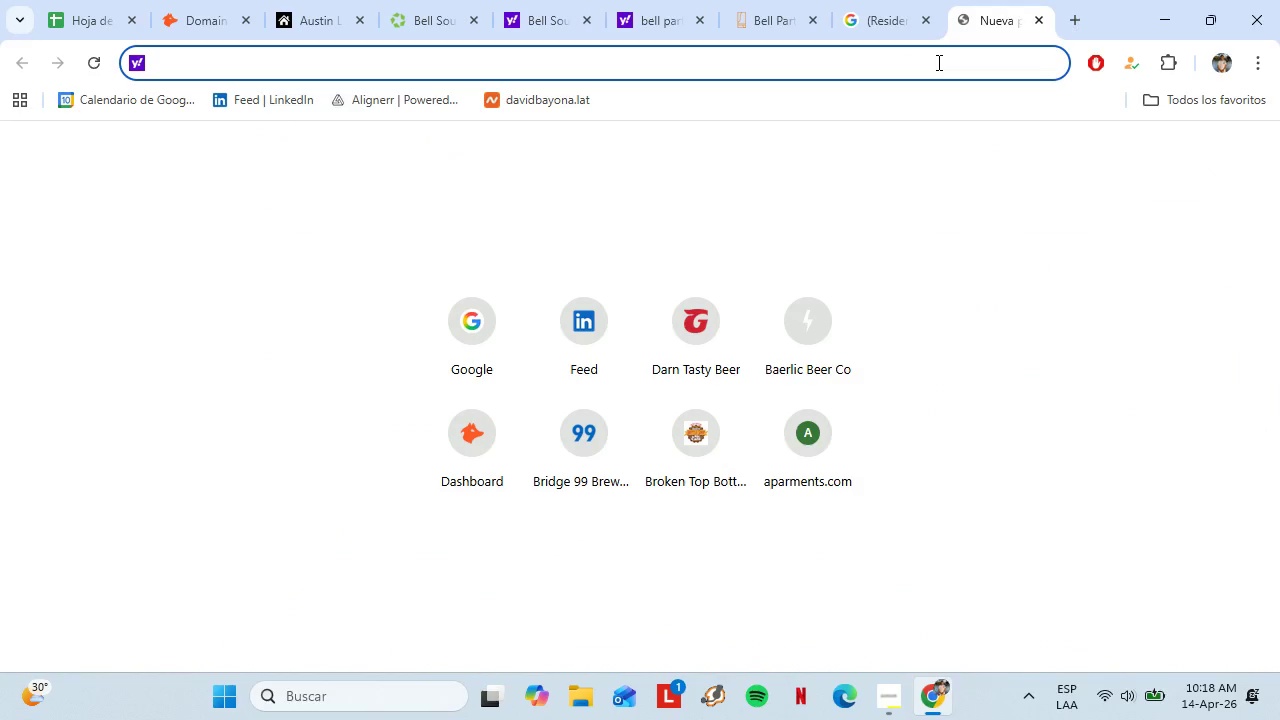 
type(What CIO means{)
 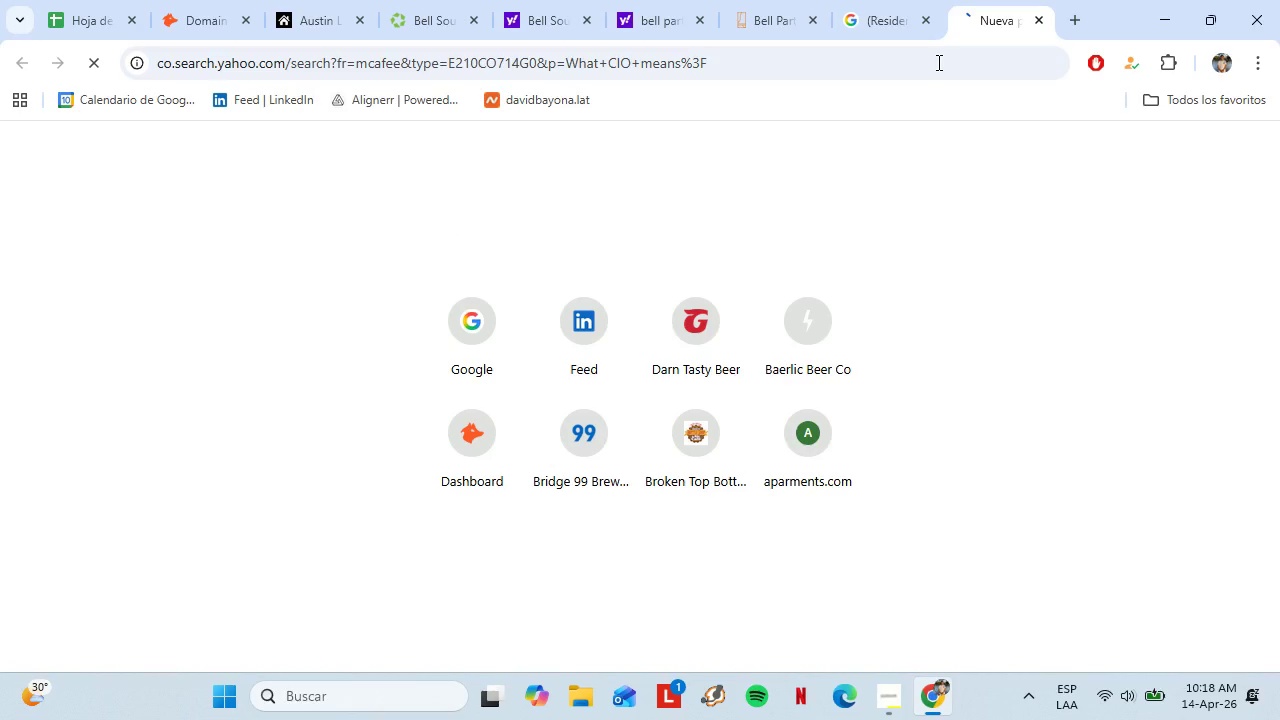 
 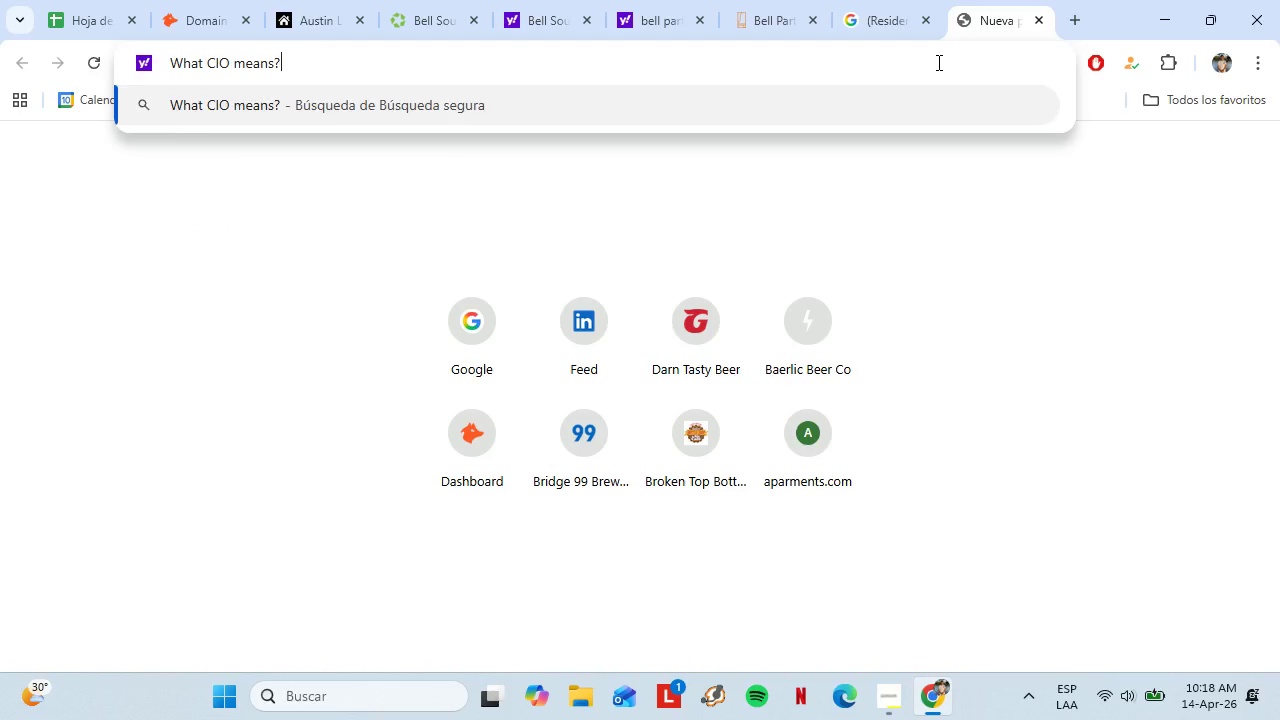 
key(Enter)
 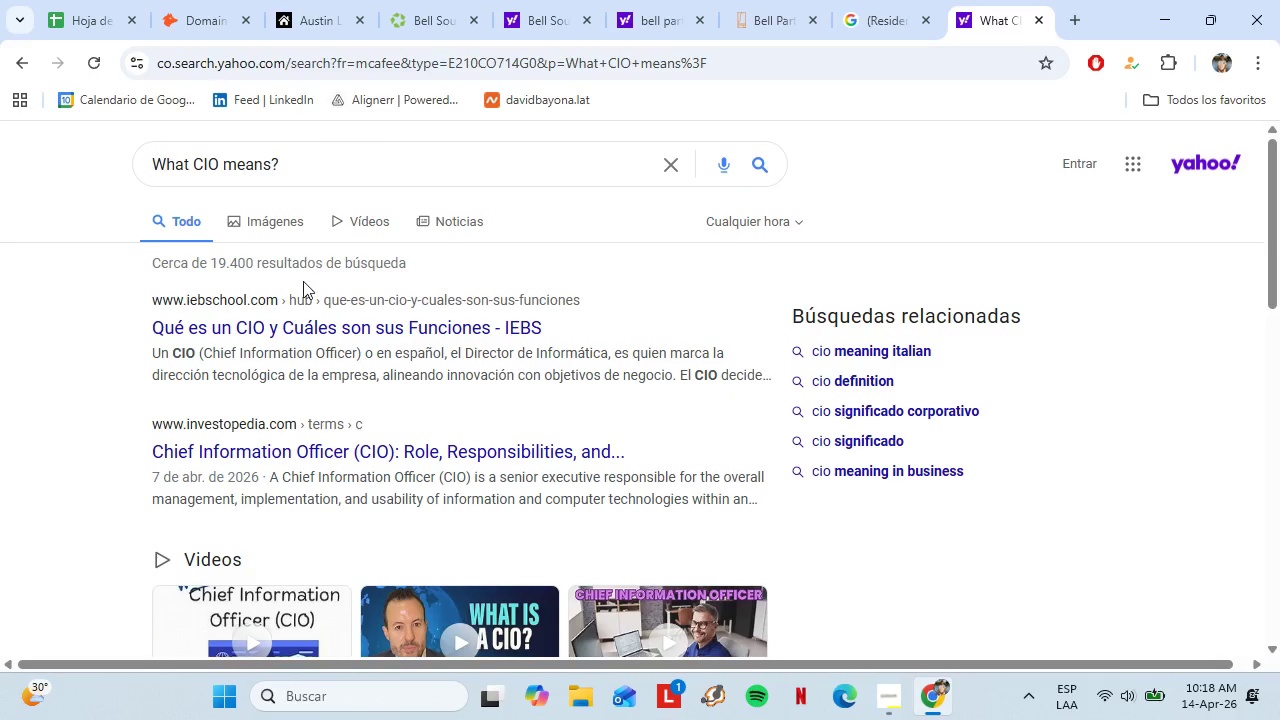 
wait(7.2)
 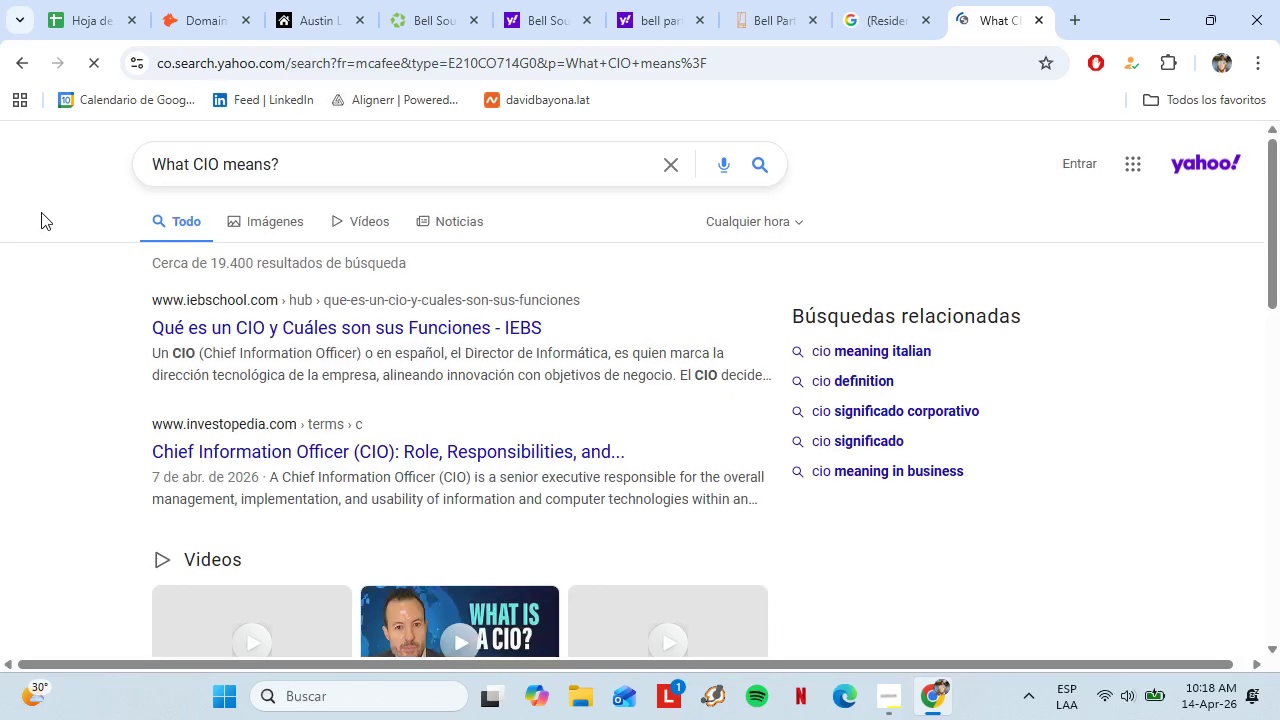 
left_click([213, 0])
 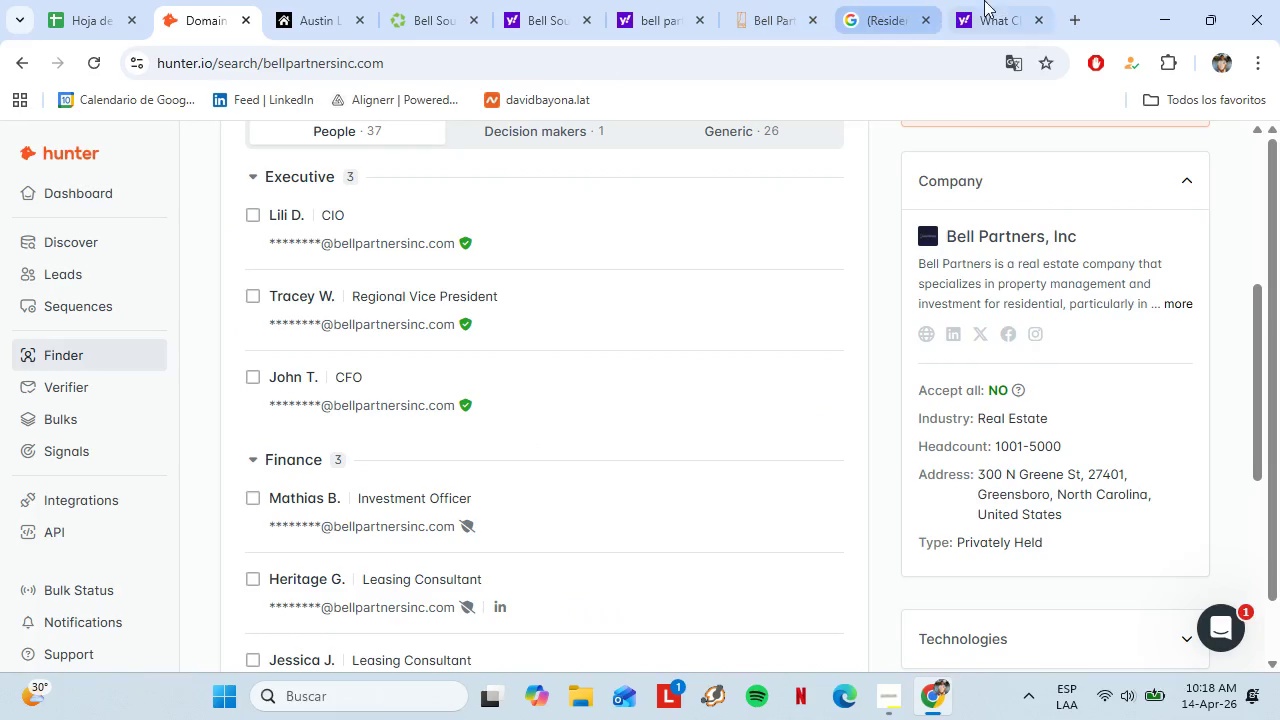 
left_click([1004, 0])
 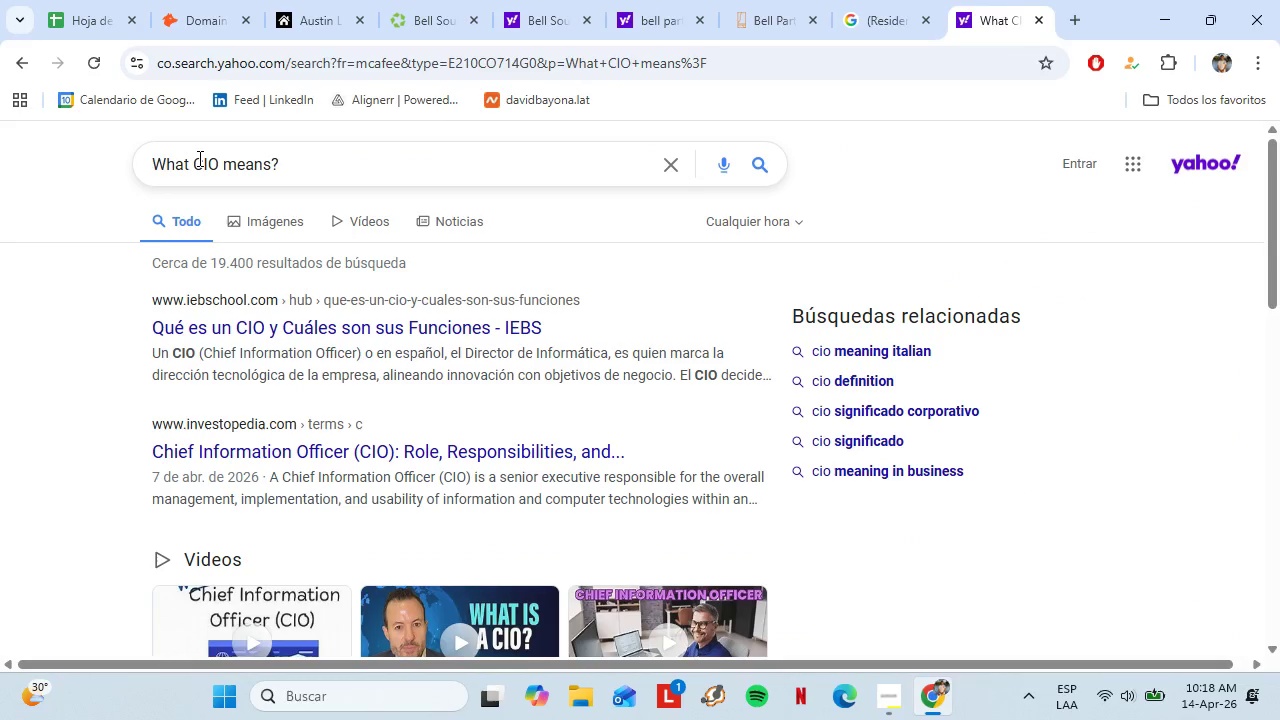 
left_click_drag(start_coordinate=[198, 158], to_coordinate=[203, 159])
 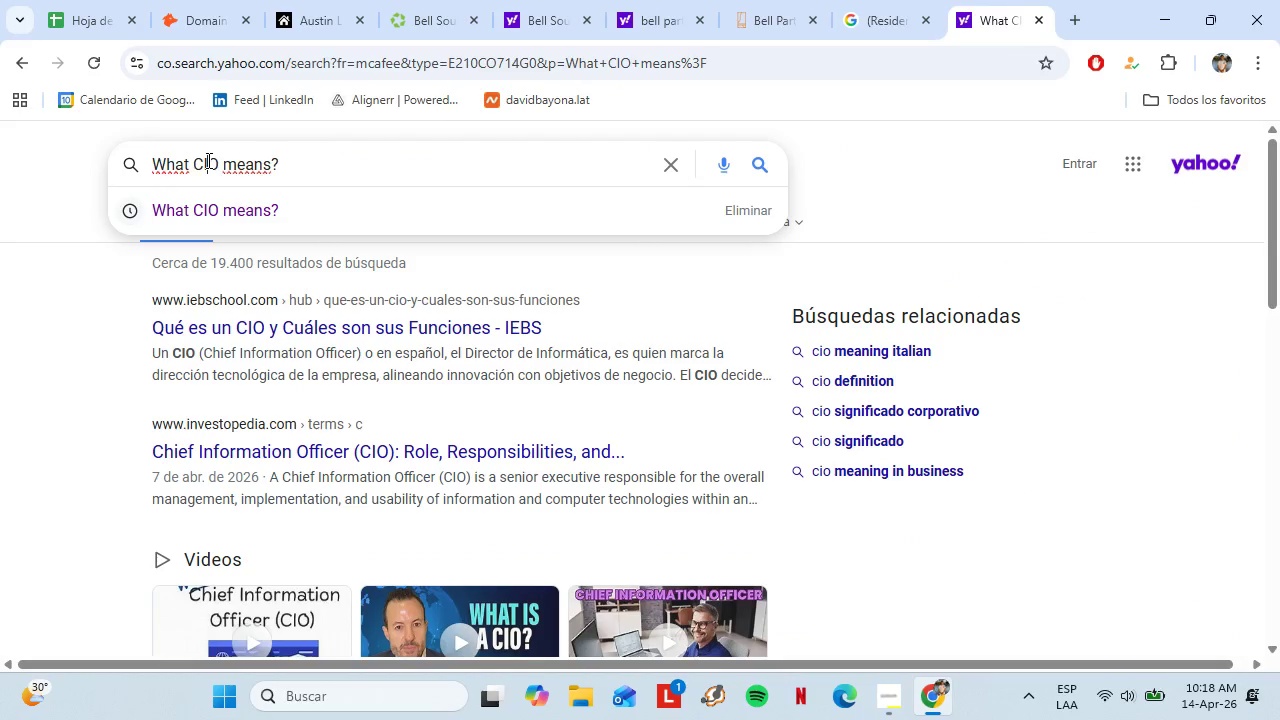 
left_click([207, 160])
 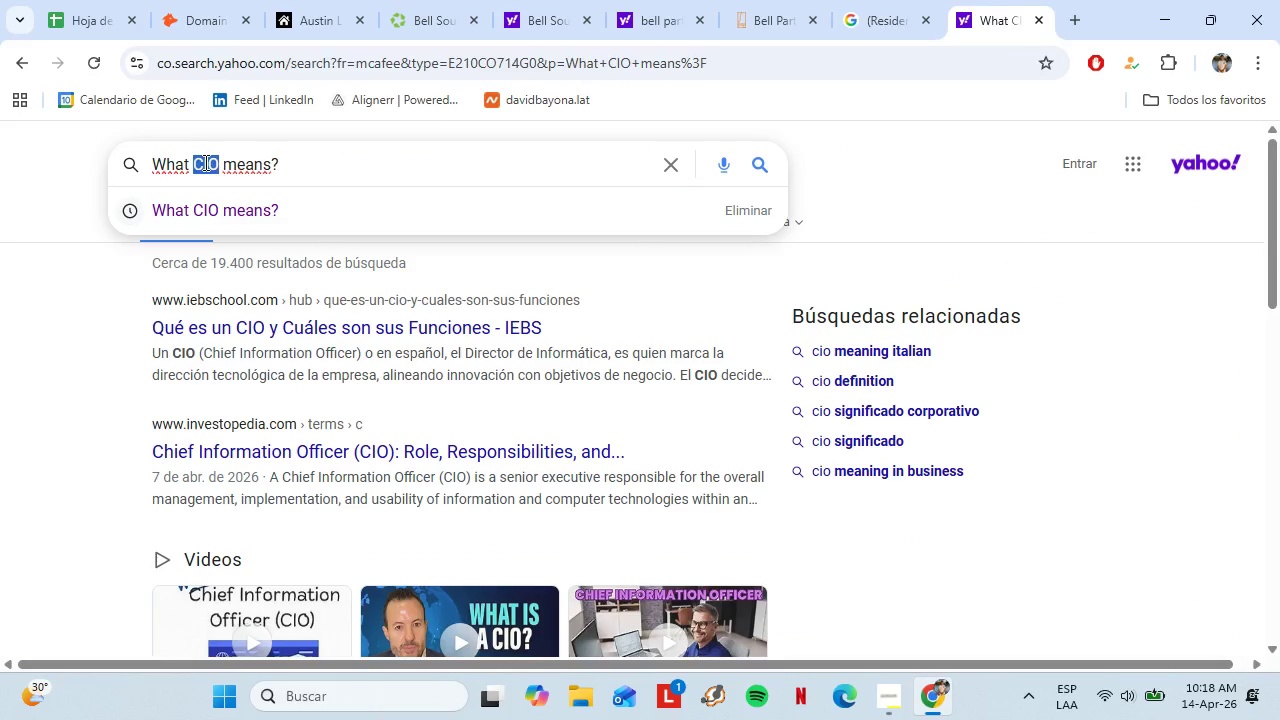 
left_click([204, 162])
 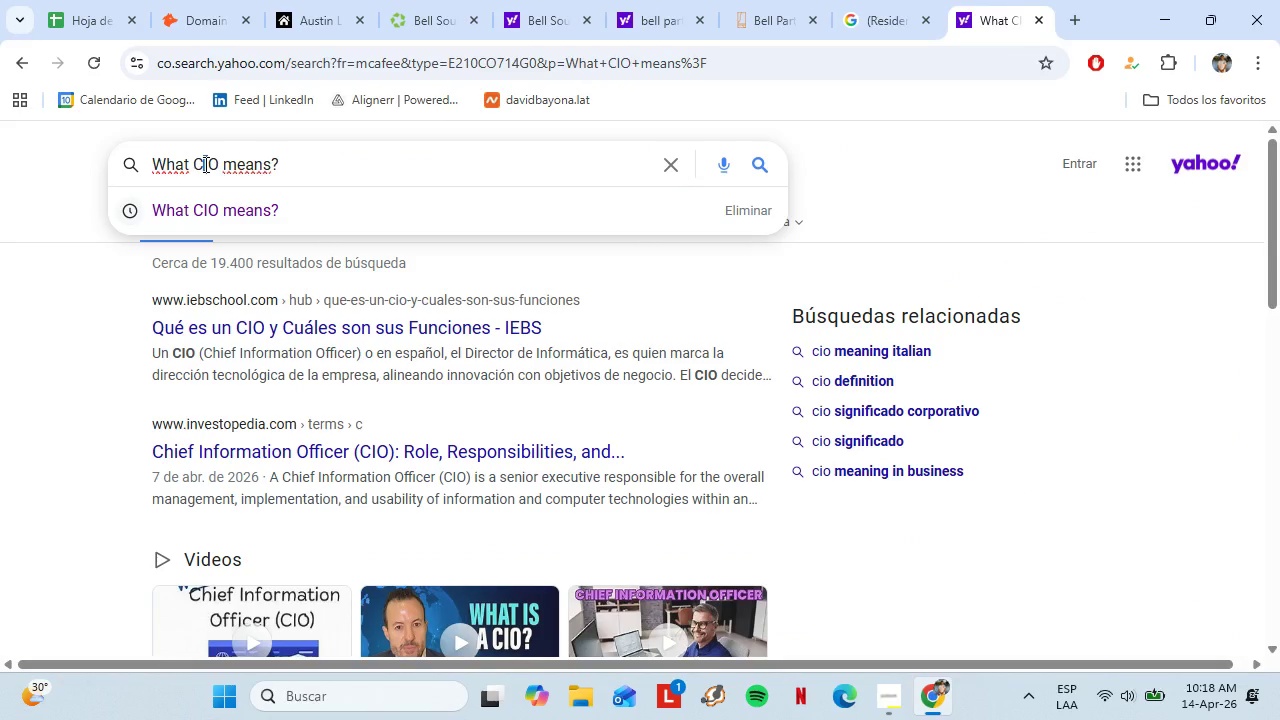 
key(CapsLock)
 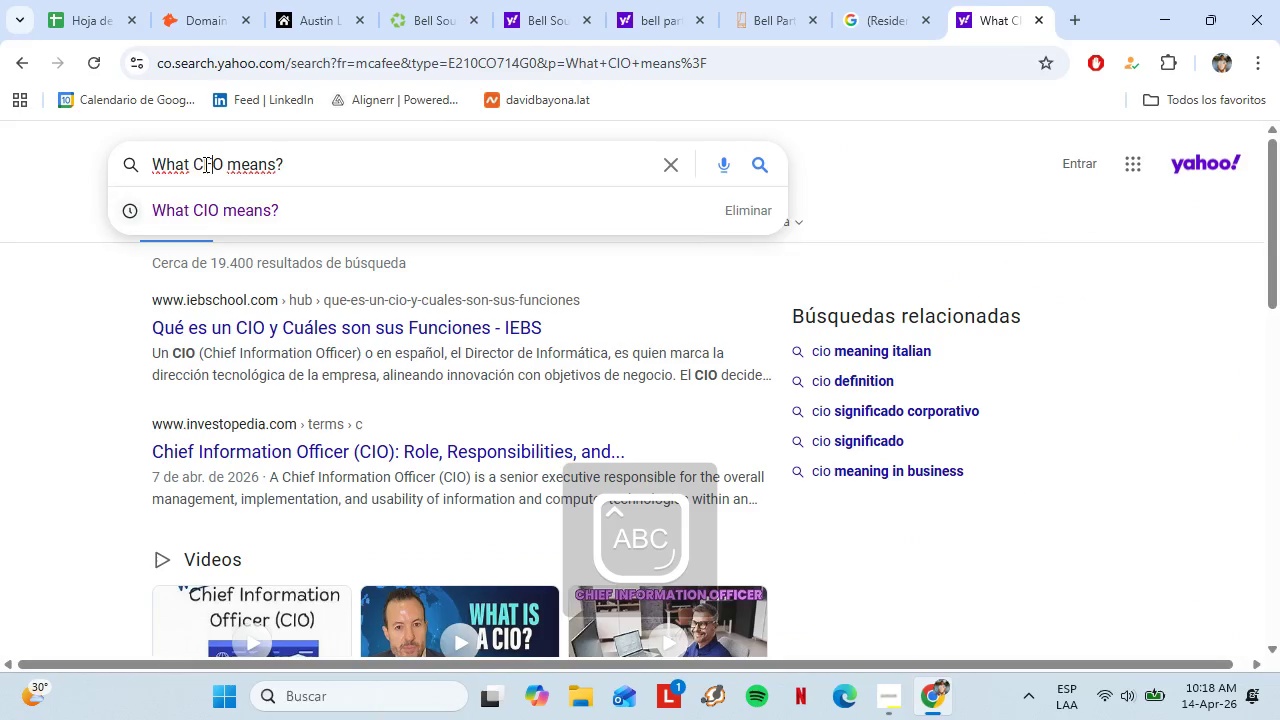 
key(F)
 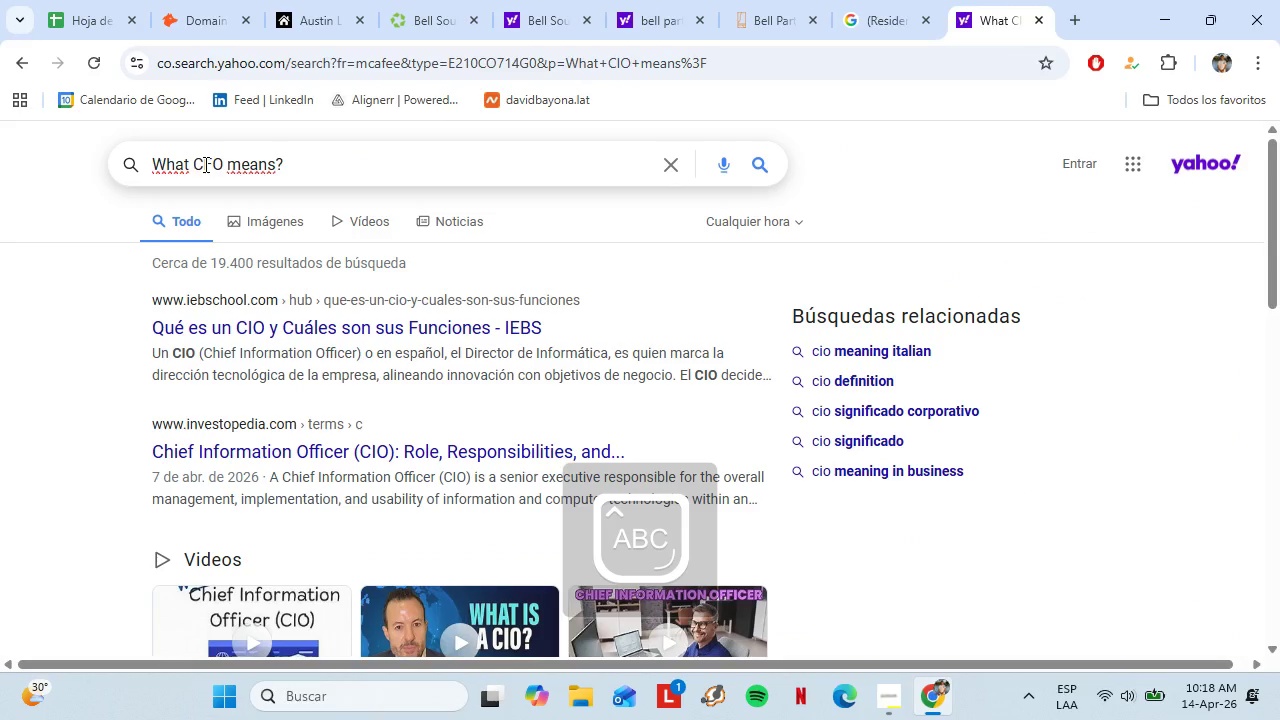 
key(Enter)
 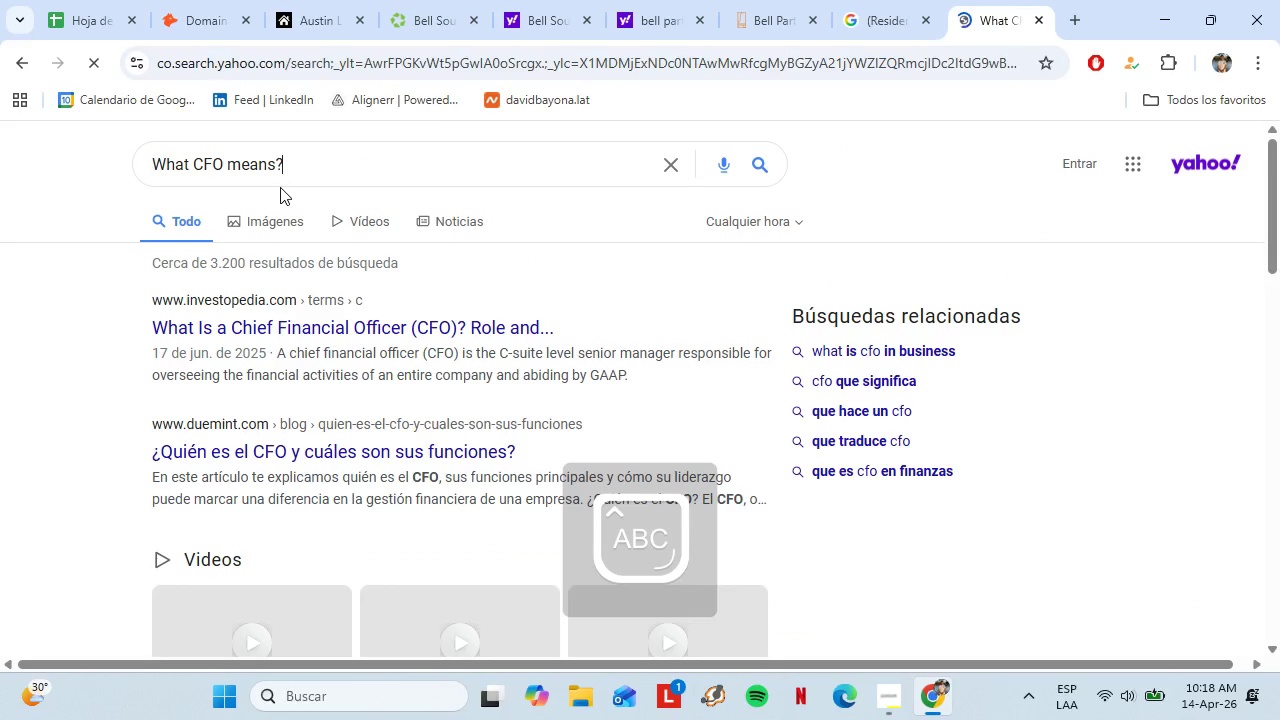 
key(CapsLock)
 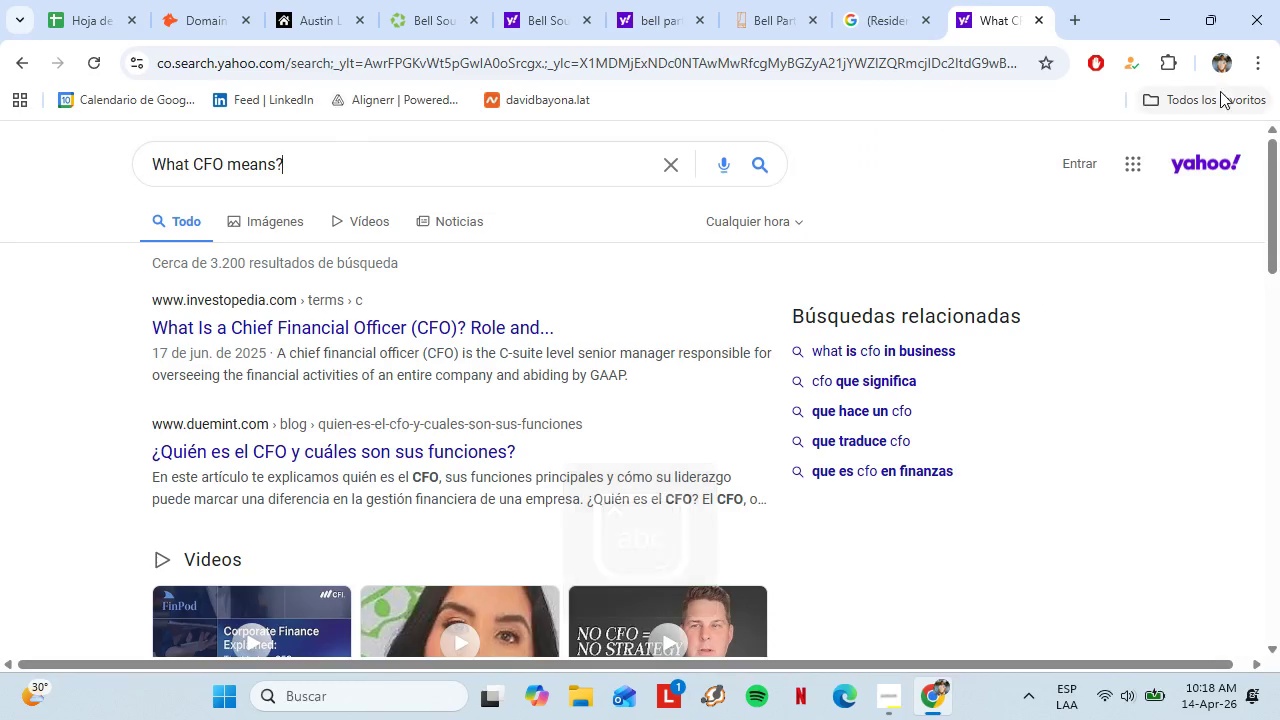 
left_click([1271, 60])
 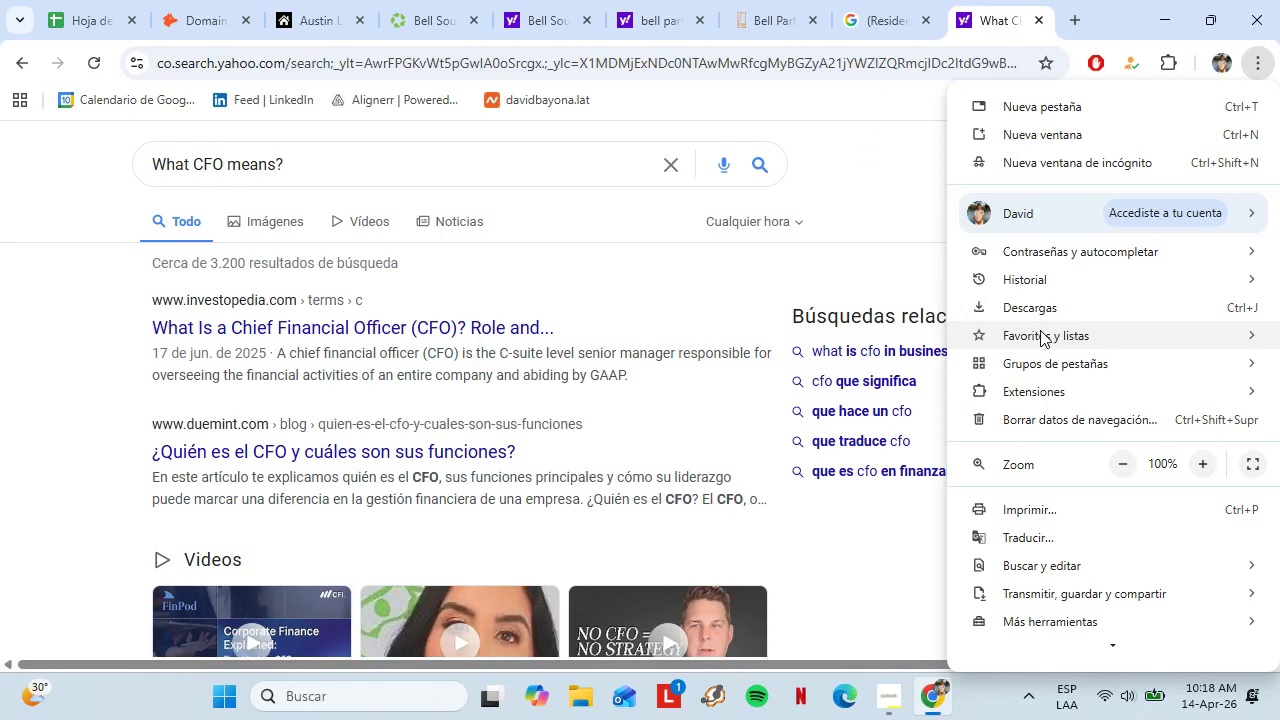 
mouse_move([1012, 289])
 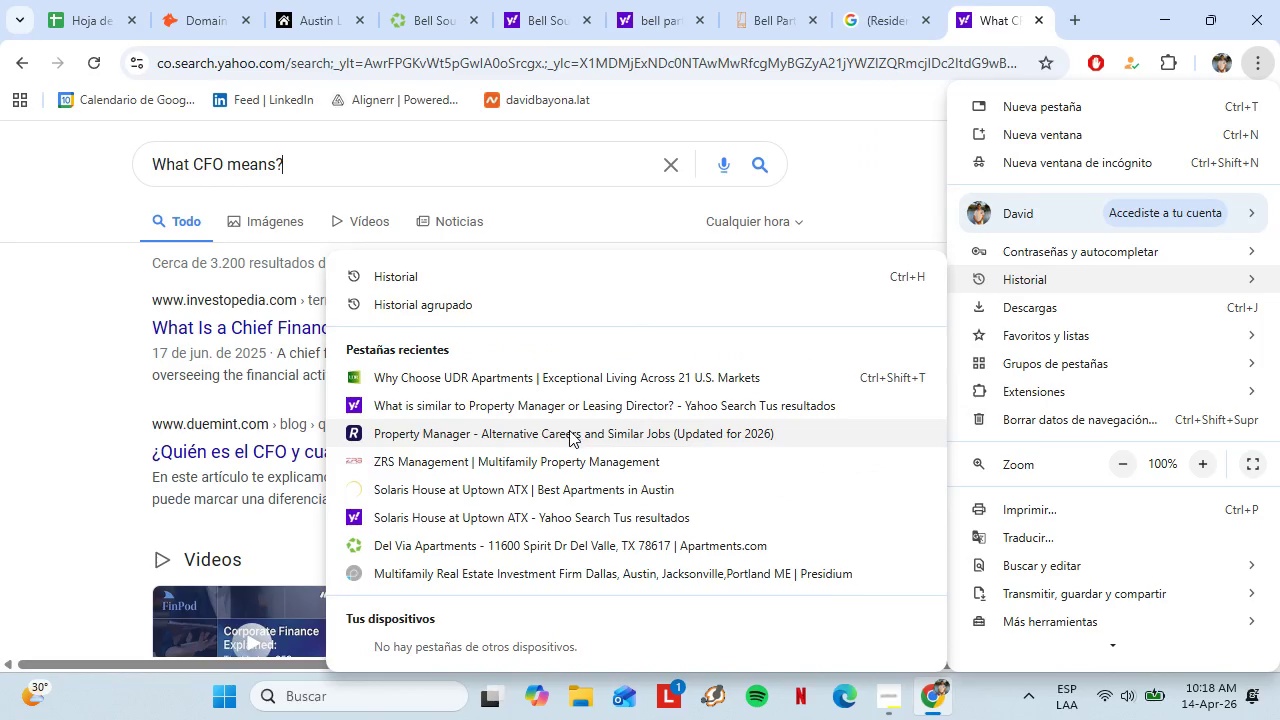 
left_click([569, 430])
 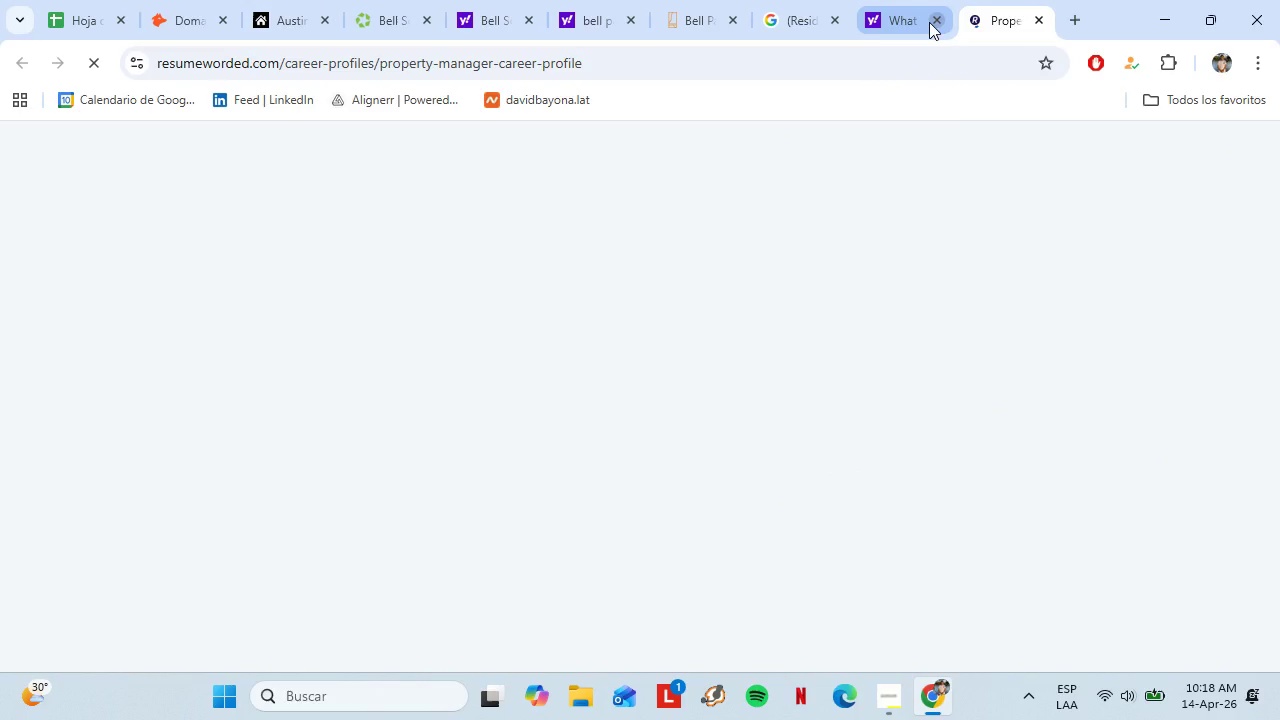 
left_click([929, 22])
 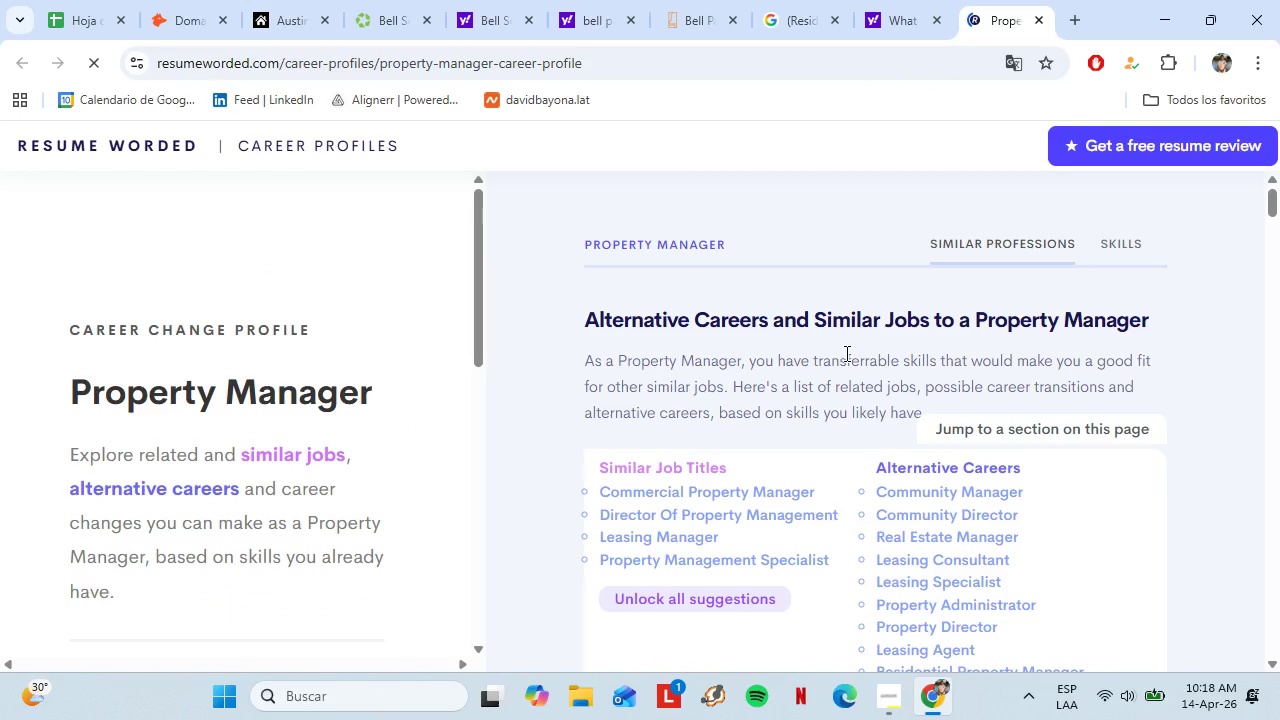 
scroll: coordinate [836, 353], scroll_direction: down, amount: 3.0
 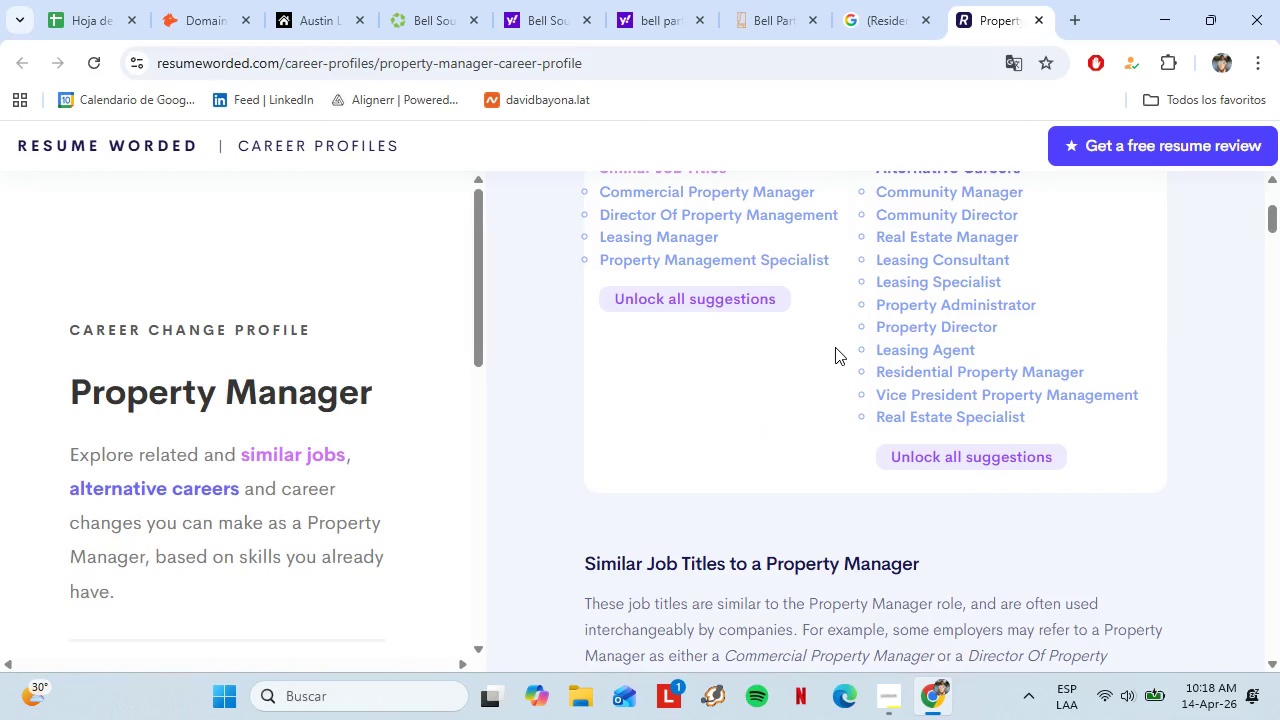 
scroll: coordinate [835, 347], scroll_direction: up, amount: 1.0
 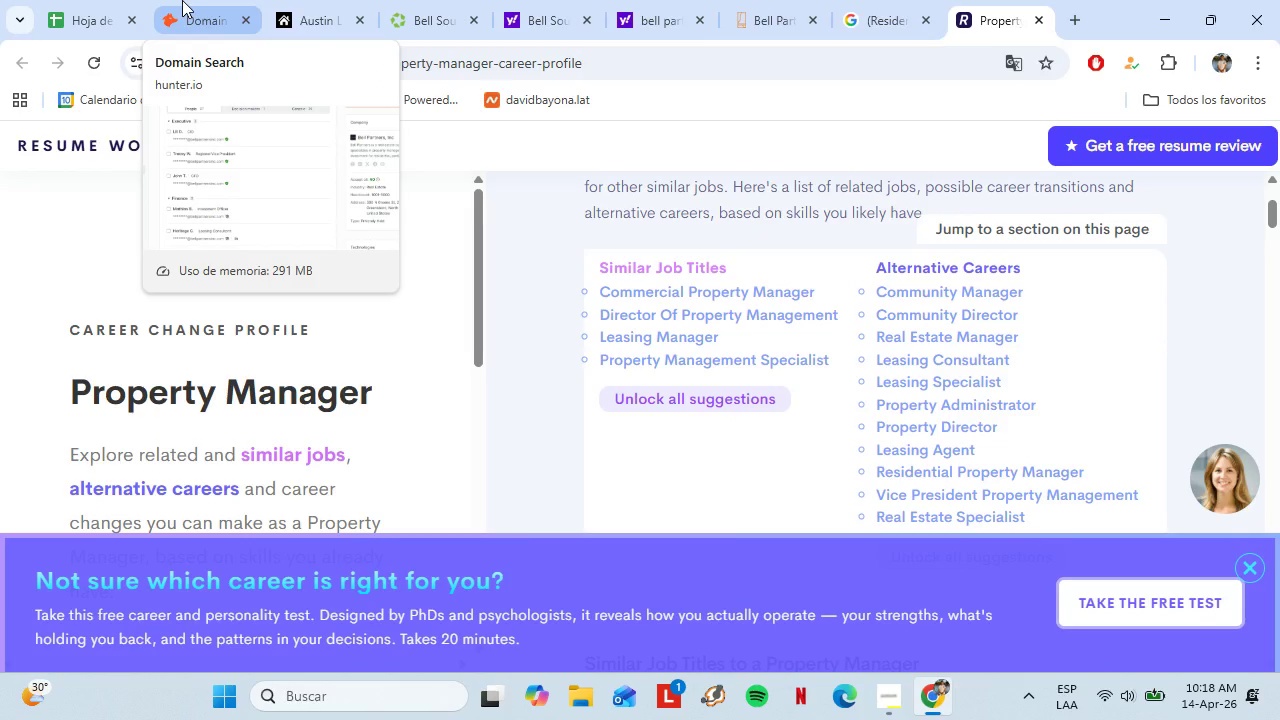 
wait(9.83)
 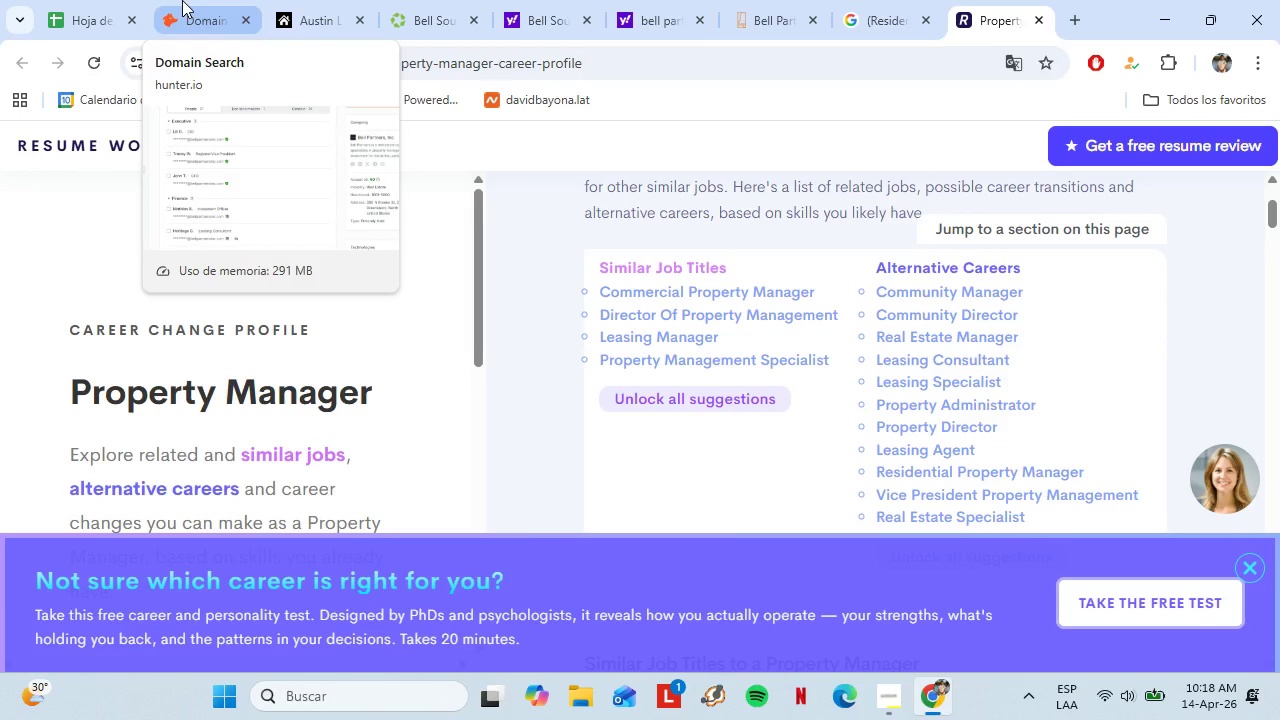 
left_click([191, 6])
 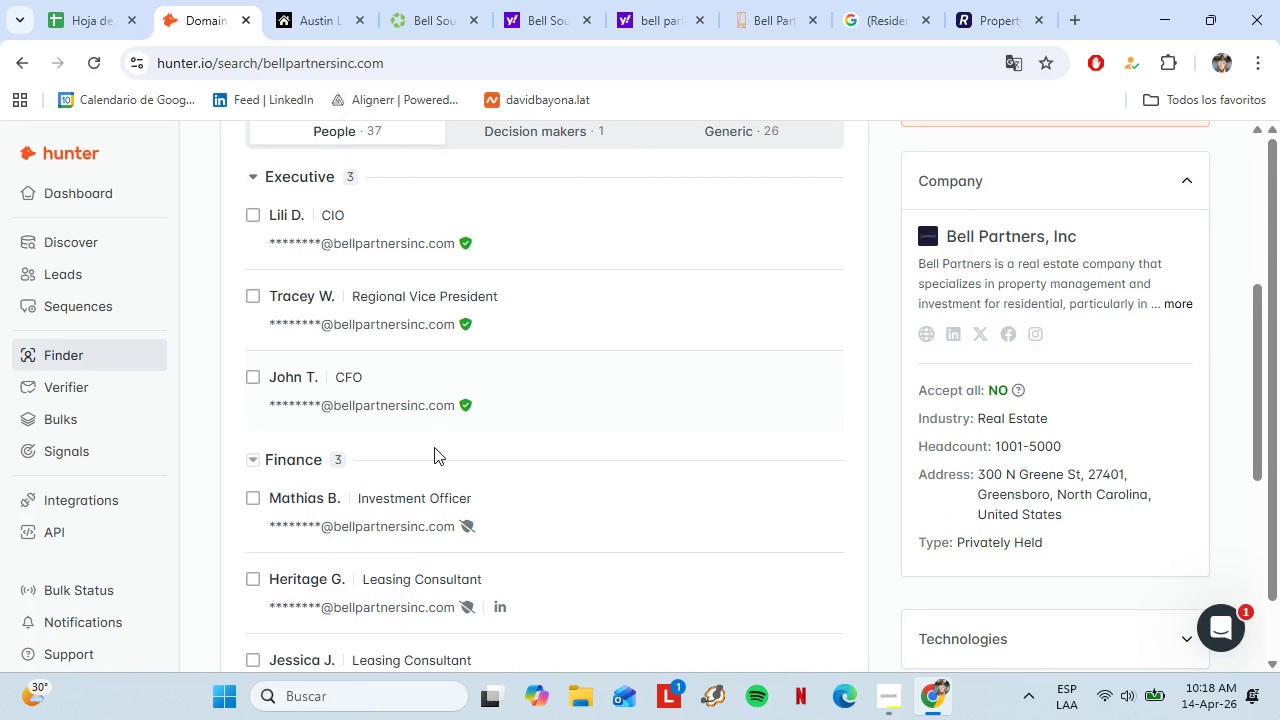 
scroll: coordinate [380, 491], scroll_direction: down, amount: 3.0
 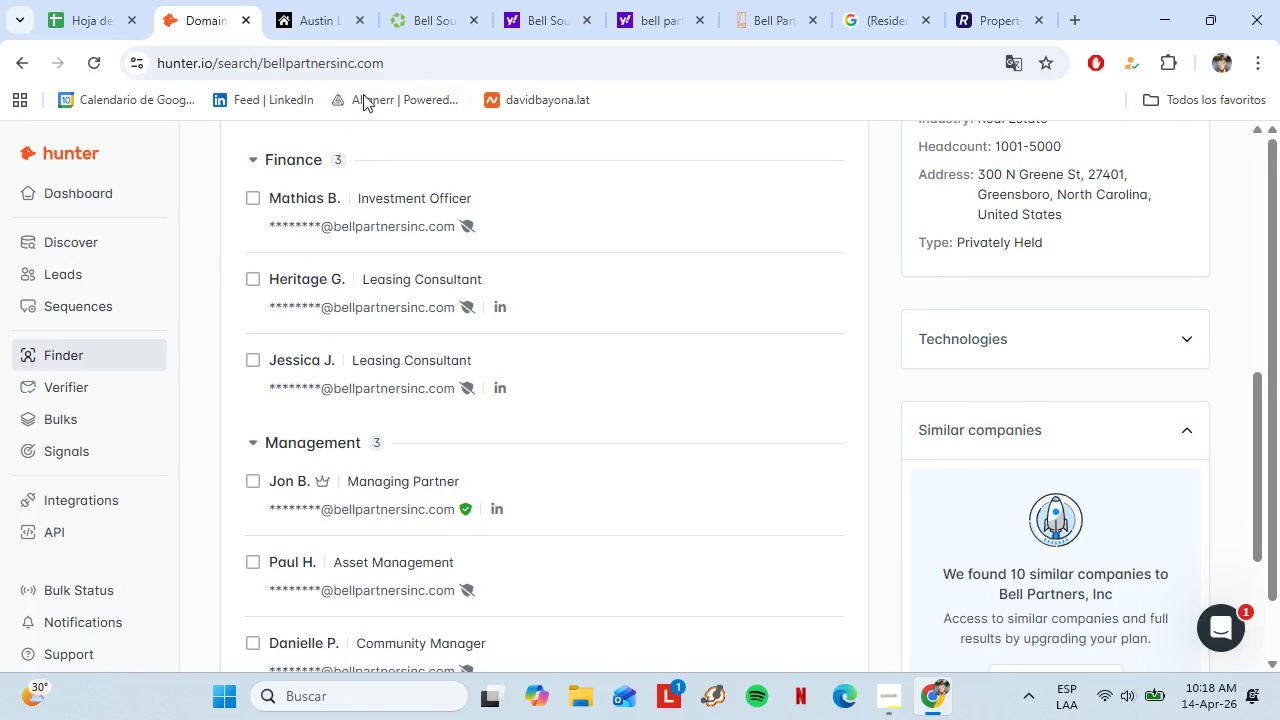 
left_click([297, 0])
 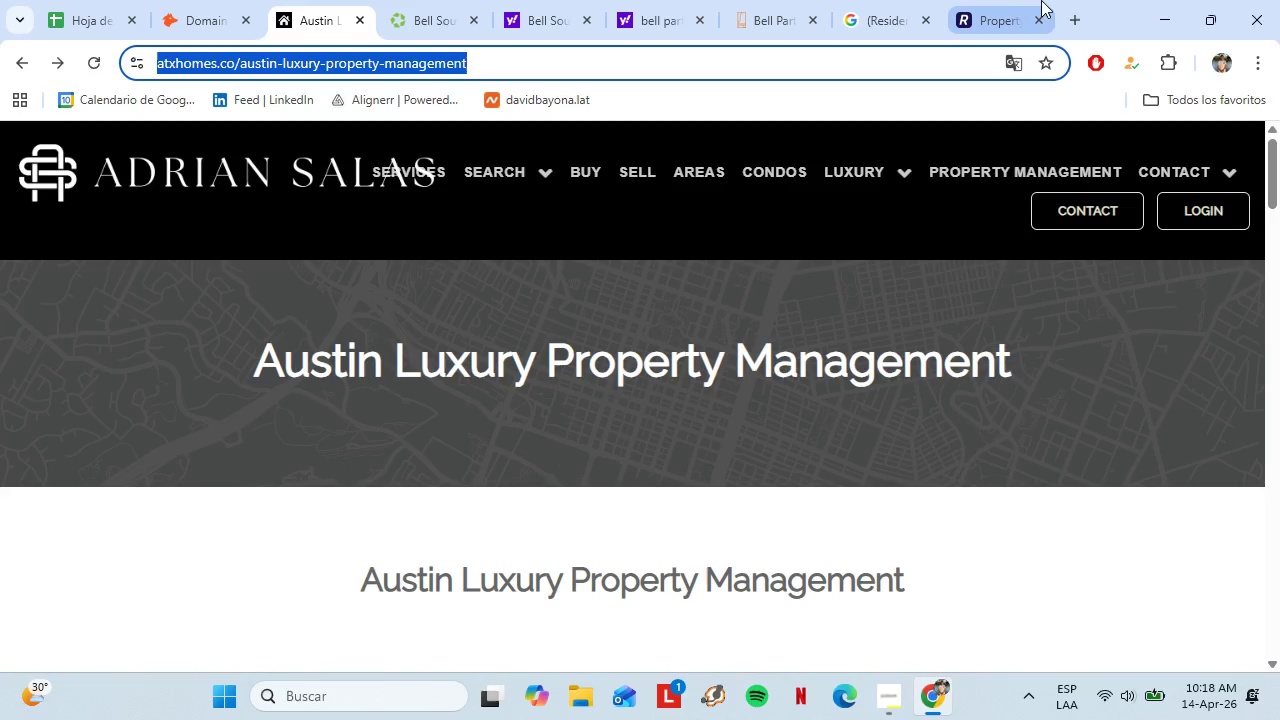 
left_click([1015, 0])
 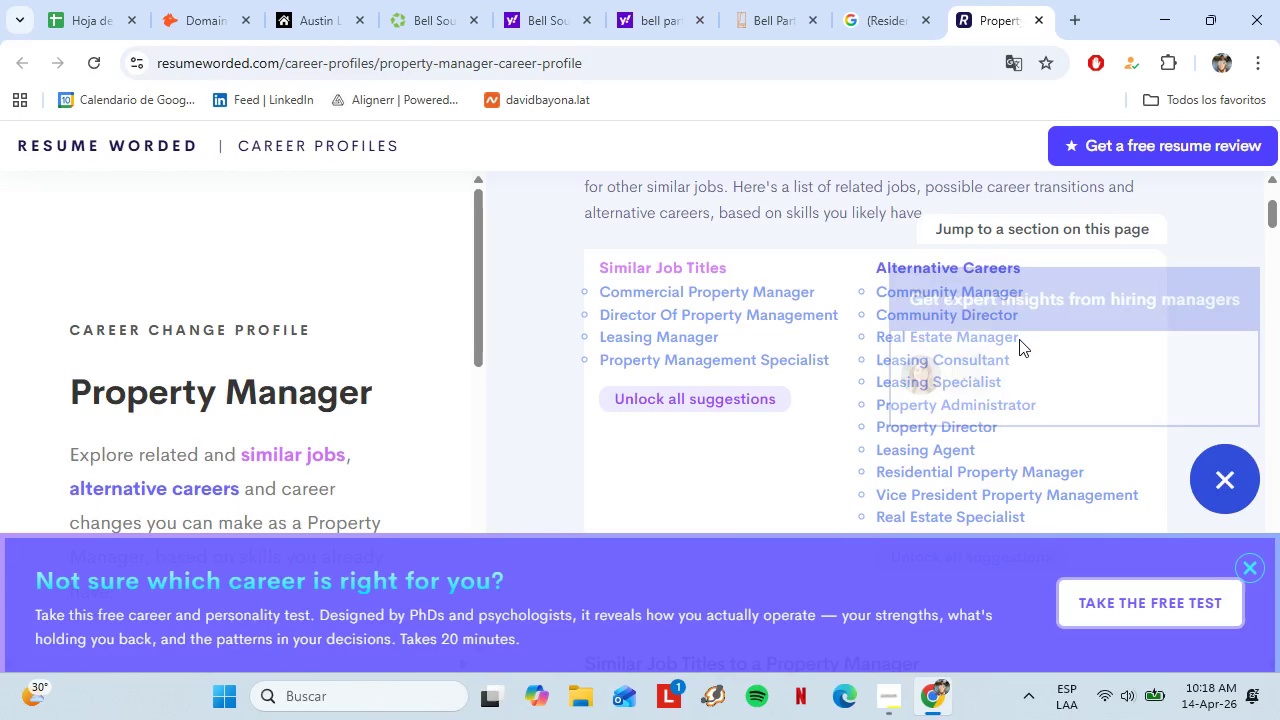 
scroll: coordinate [962, 462], scroll_direction: down, amount: 3.0
 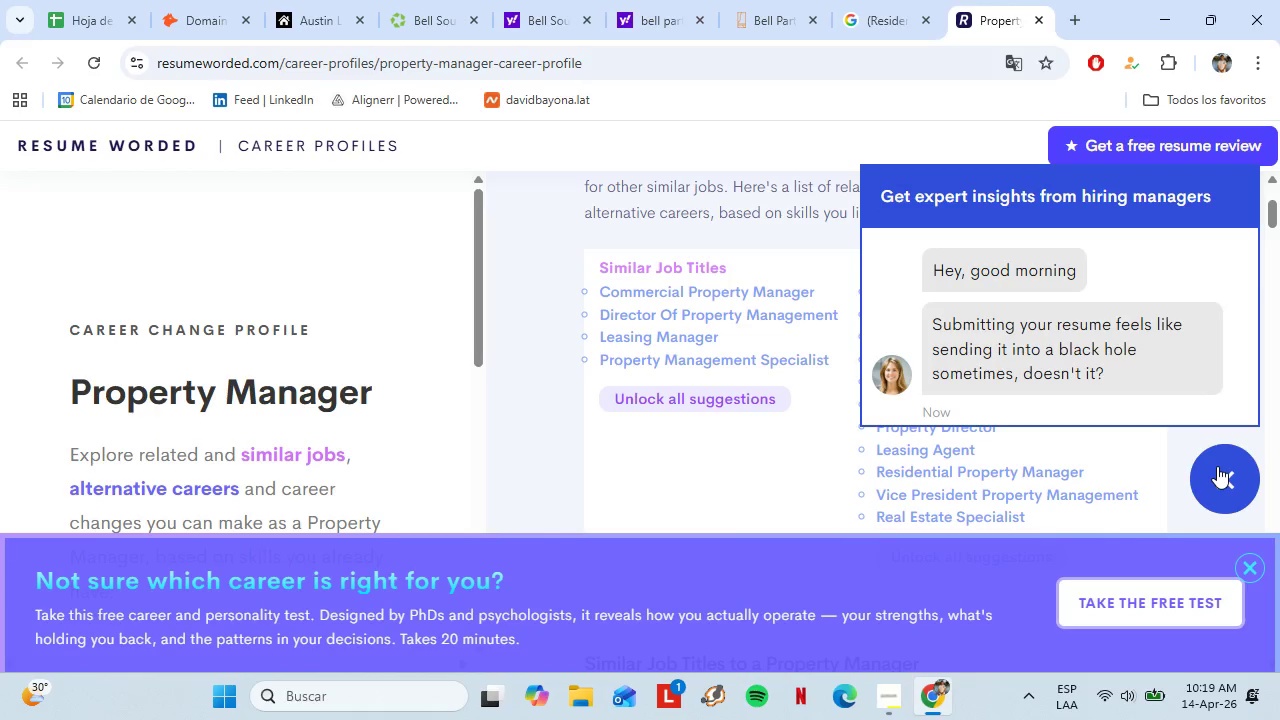 
left_click([1217, 466])
 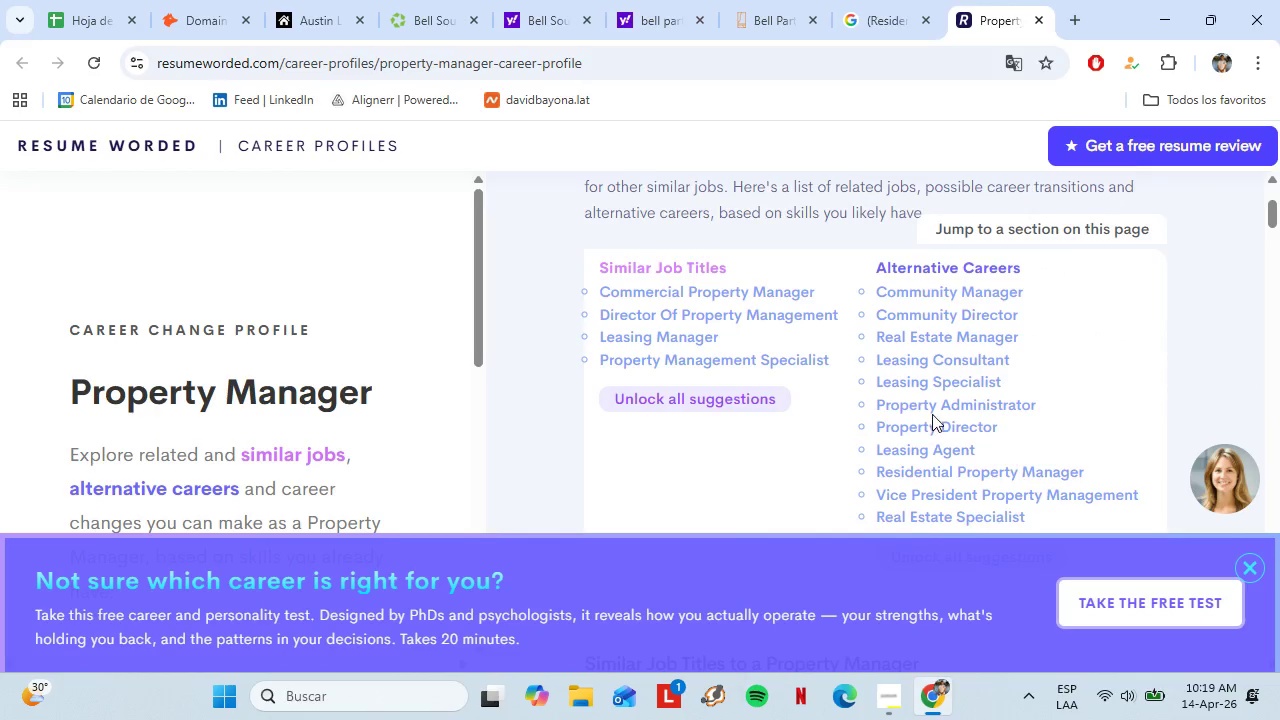 
scroll: coordinate [984, 407], scroll_direction: down, amount: 5.0
 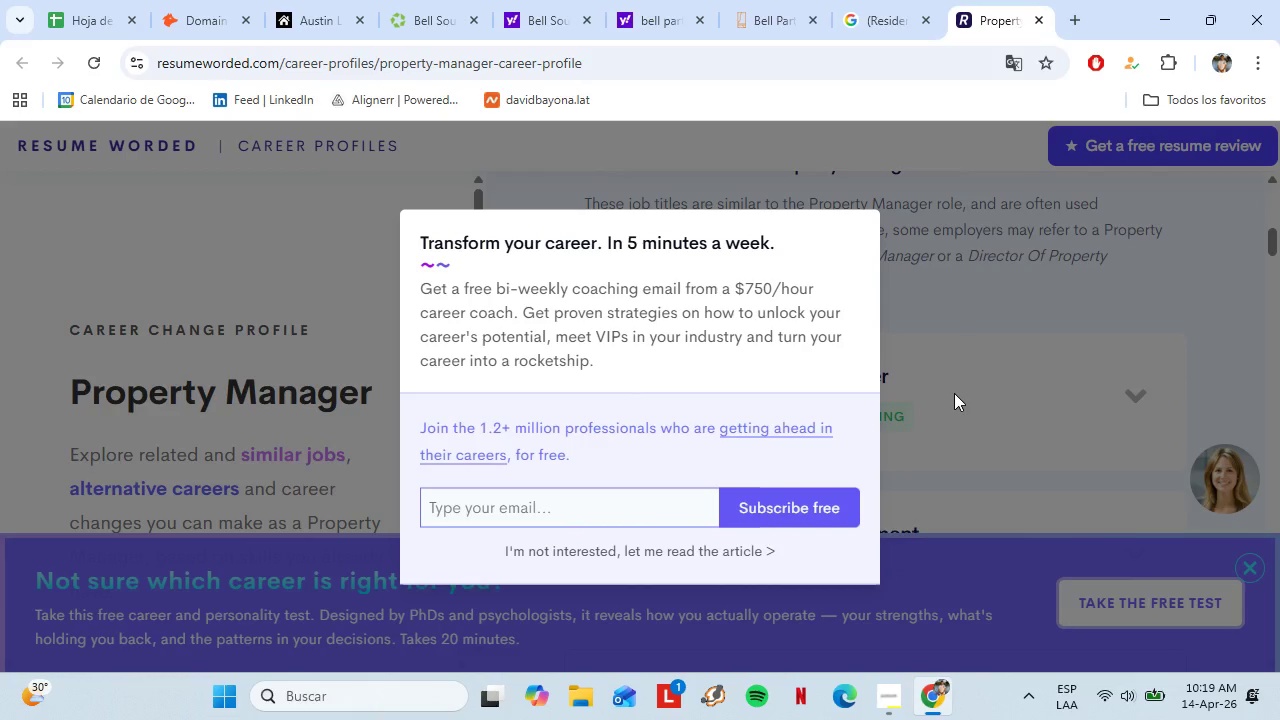 
scroll: coordinate [954, 393], scroll_direction: up, amount: 4.0
 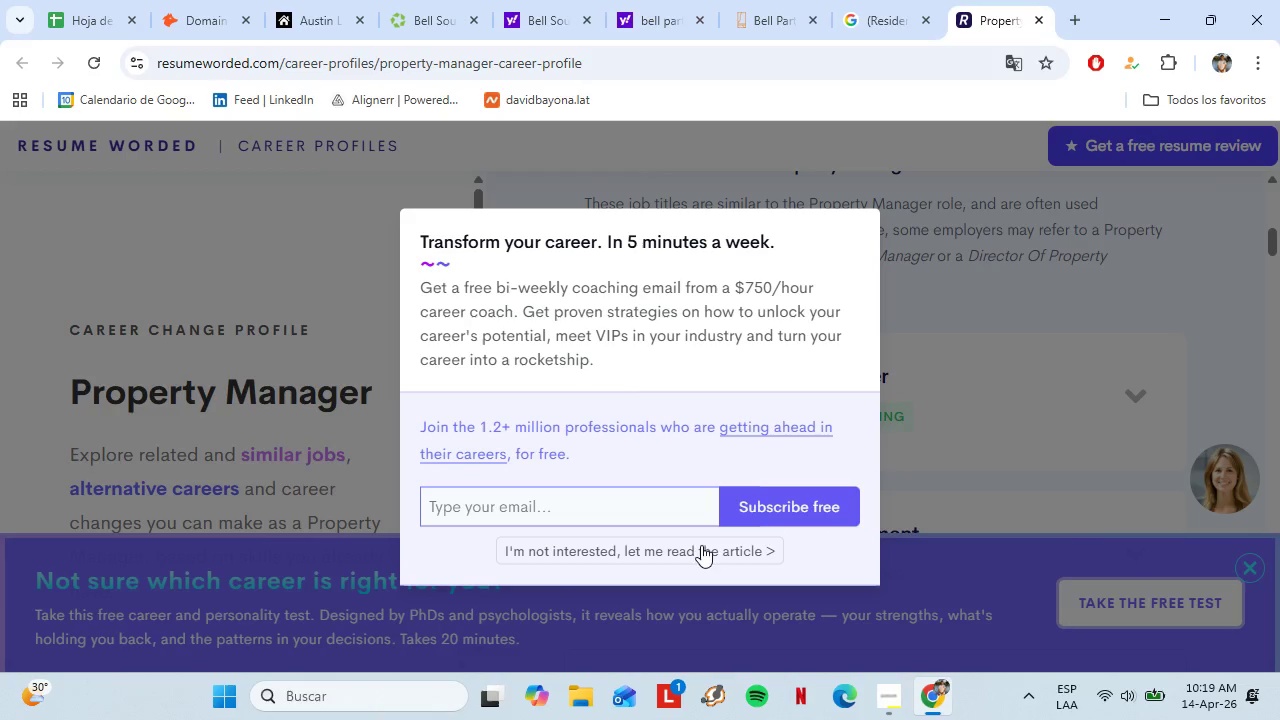 
left_click([684, 548])
 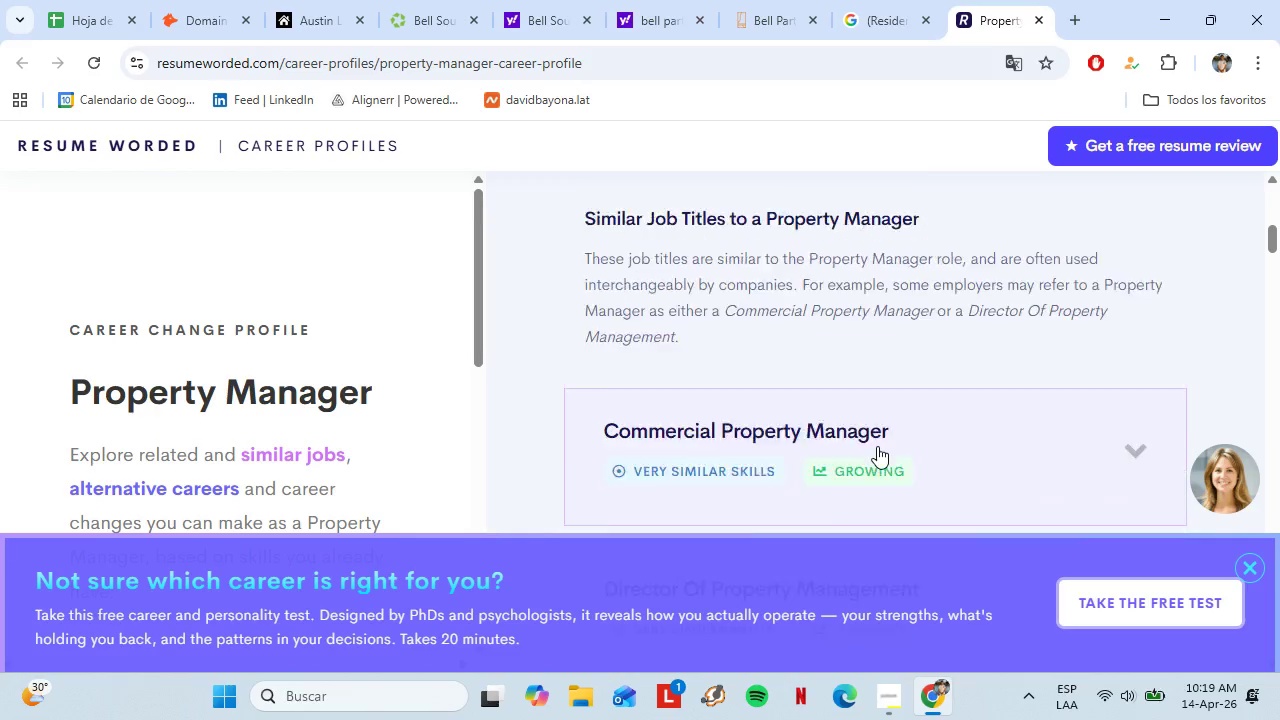 
scroll: coordinate [877, 446], scroll_direction: down, amount: 1.0
 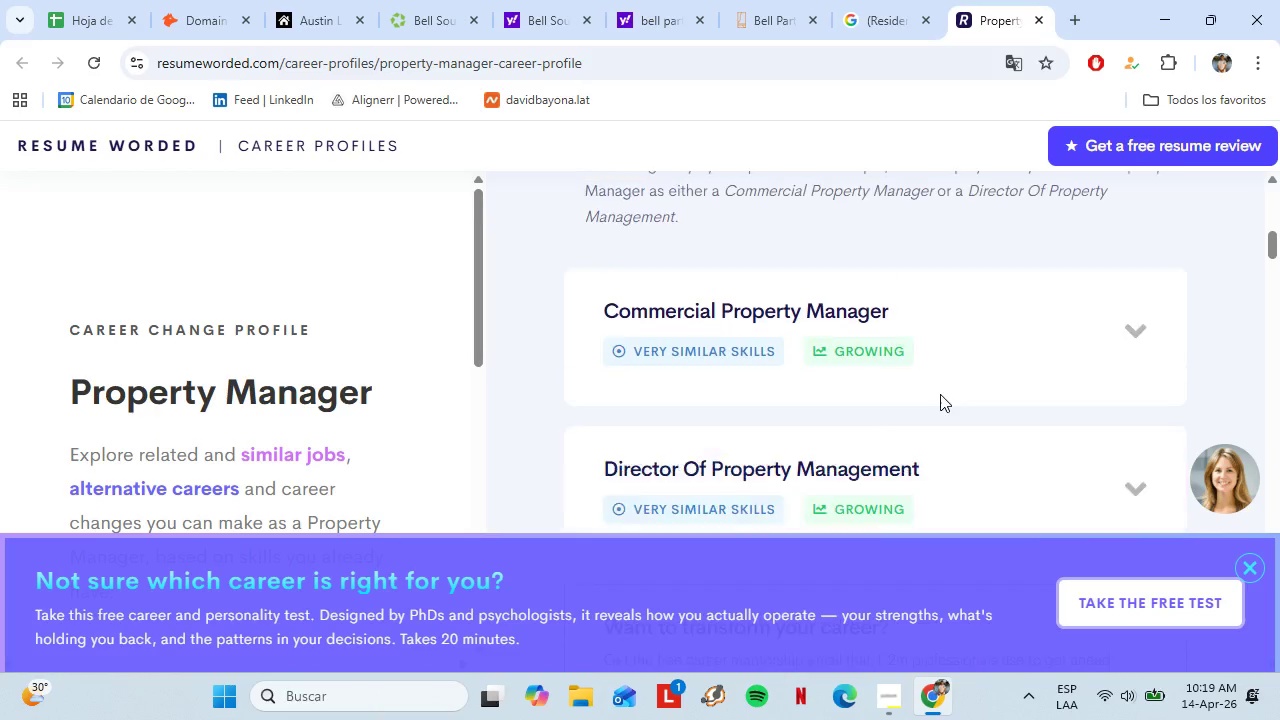 
scroll: coordinate [940, 394], scroll_direction: up, amount: 3.0
 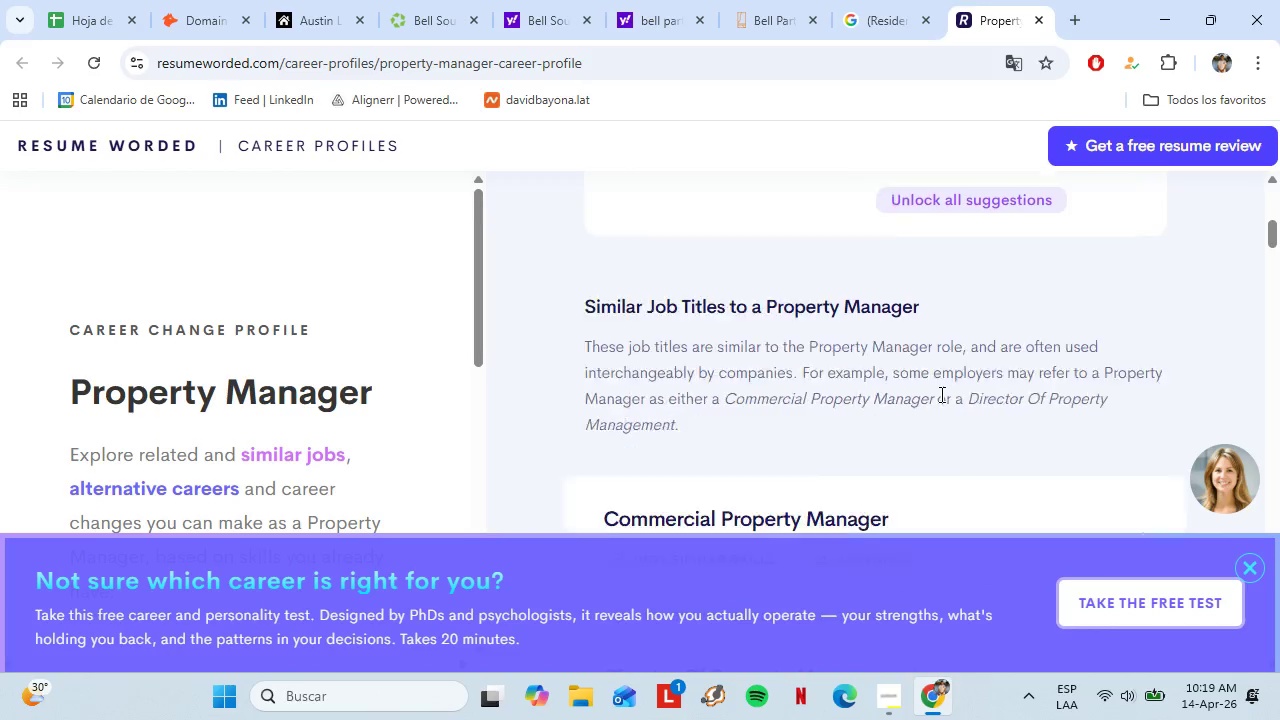 
scroll: coordinate [940, 392], scroll_direction: down, amount: 7.0
 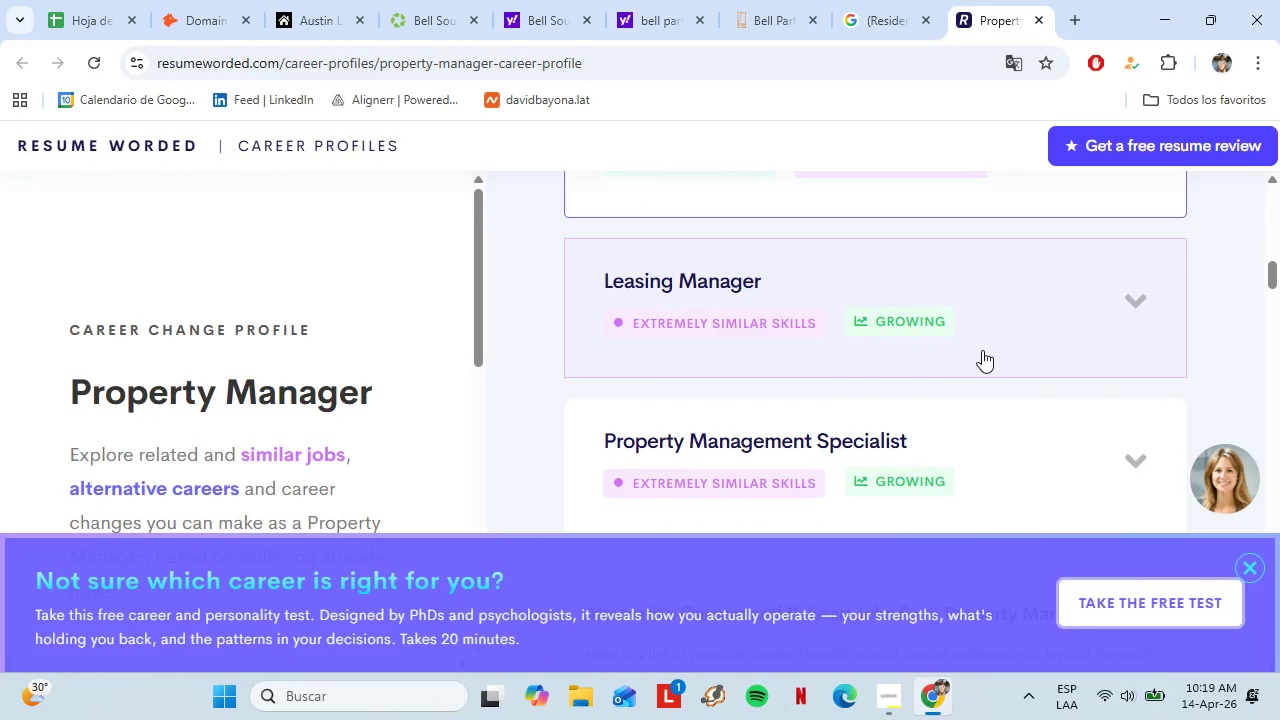 
scroll: coordinate [984, 349], scroll_direction: up, amount: 14.0
 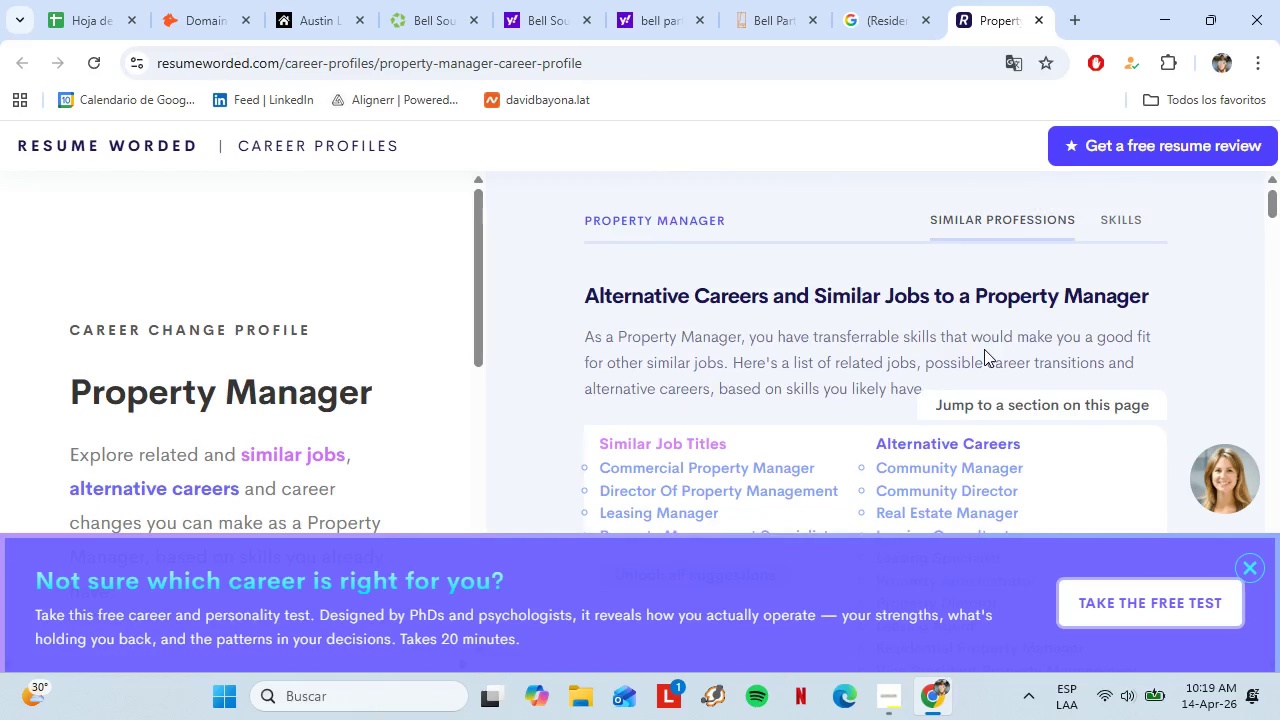 
scroll: coordinate [984, 347], scroll_direction: down, amount: 2.0
 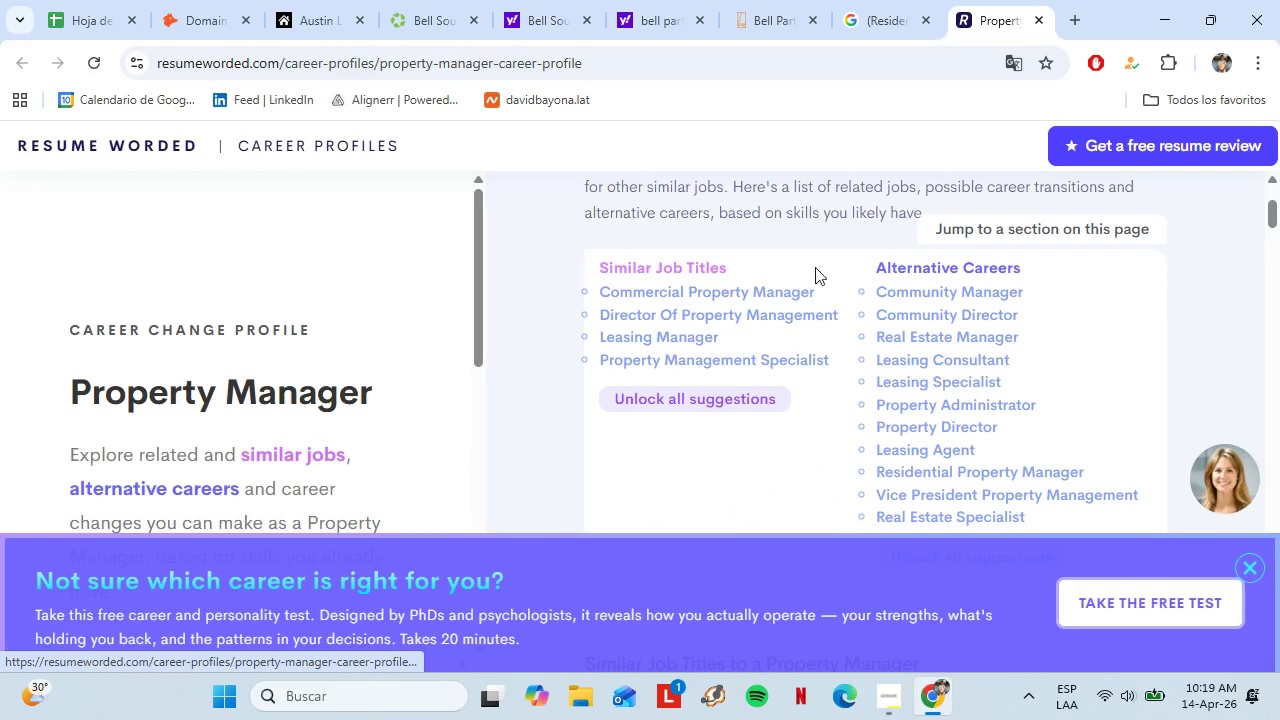 
left_click([182, 0])